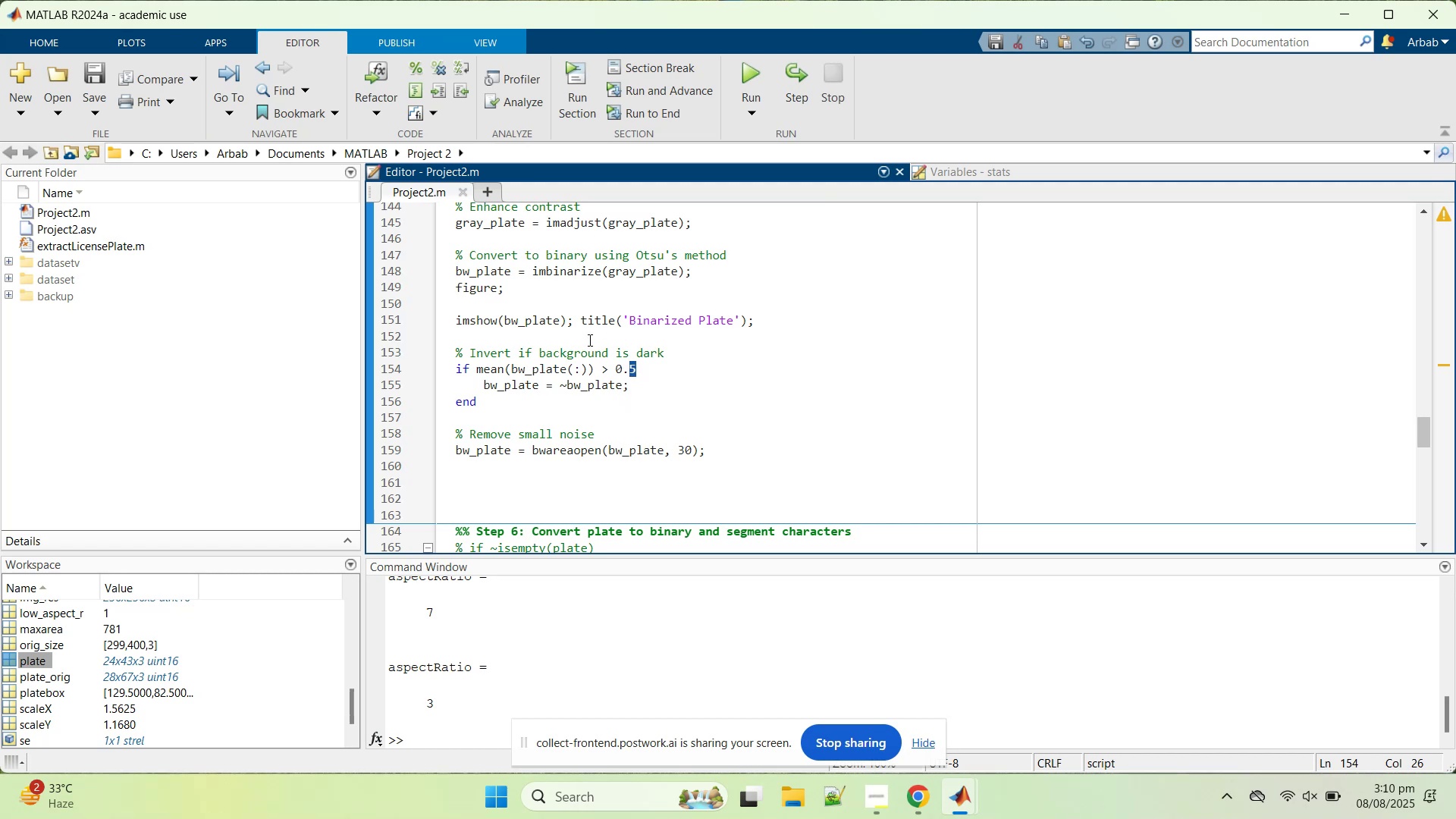 
double_click([591, 323])
 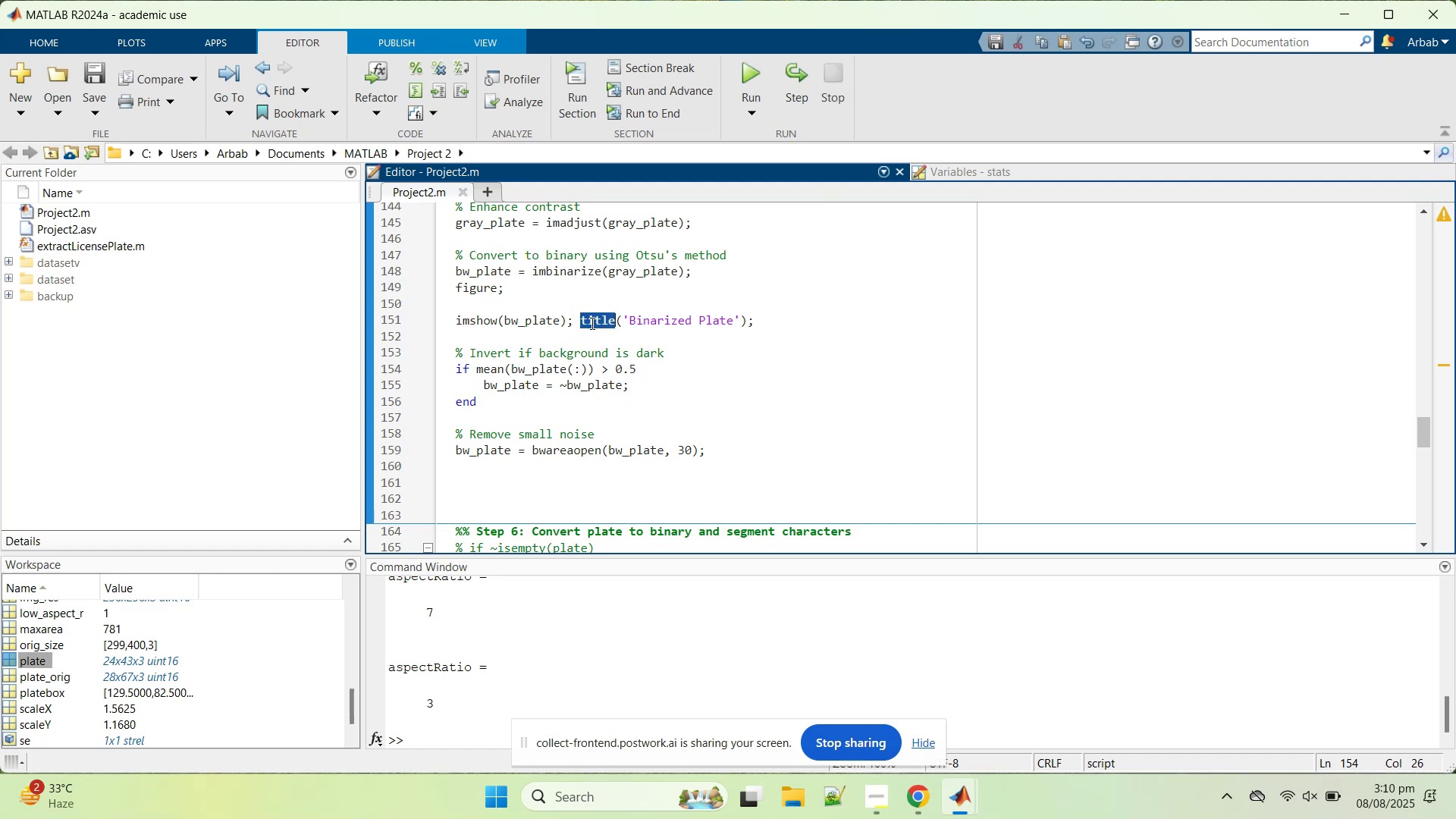 
triple_click([591, 323])
 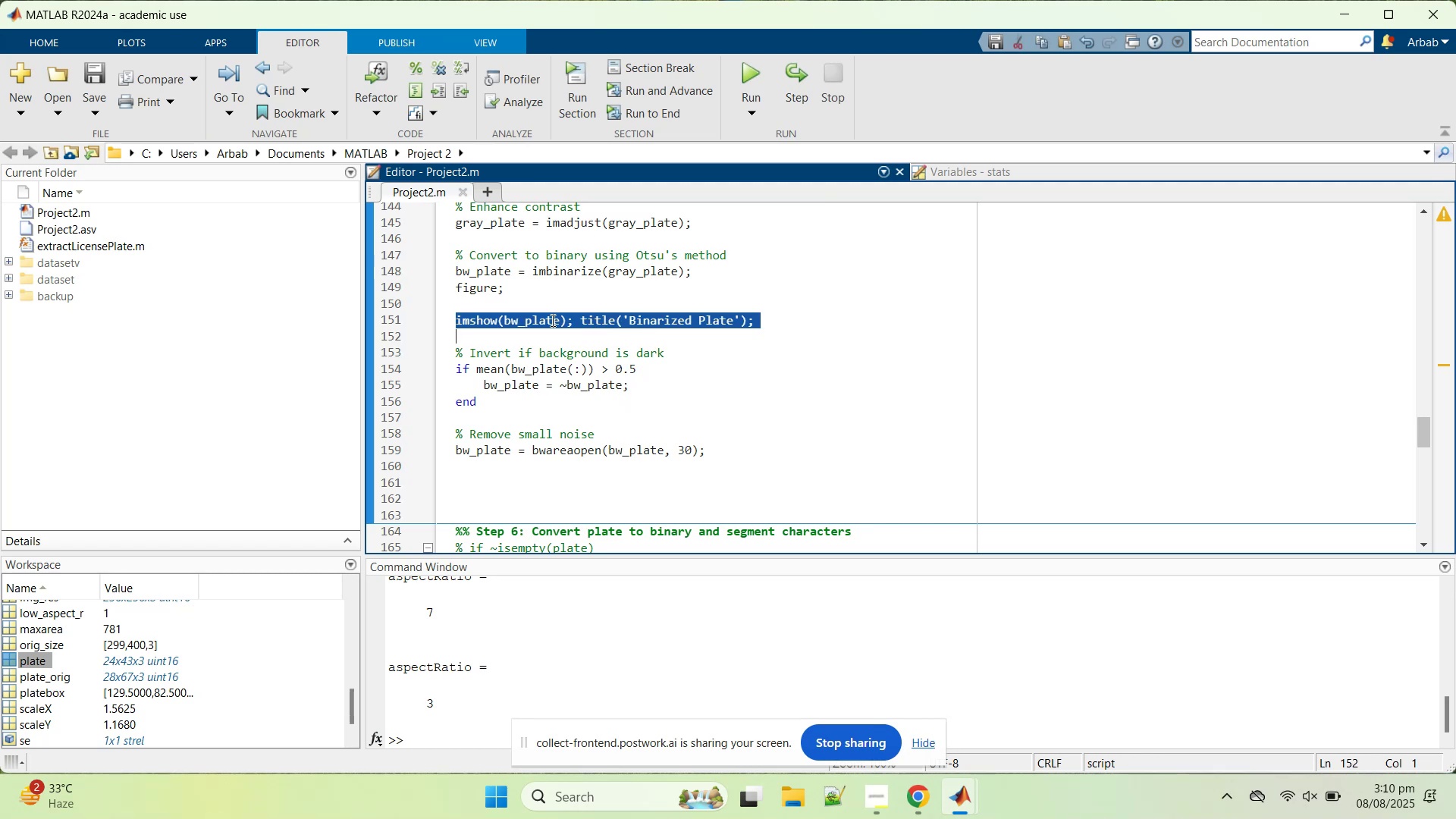 
left_click_drag(start_coordinate=[551, 320], to_coordinate=[541, 421])
 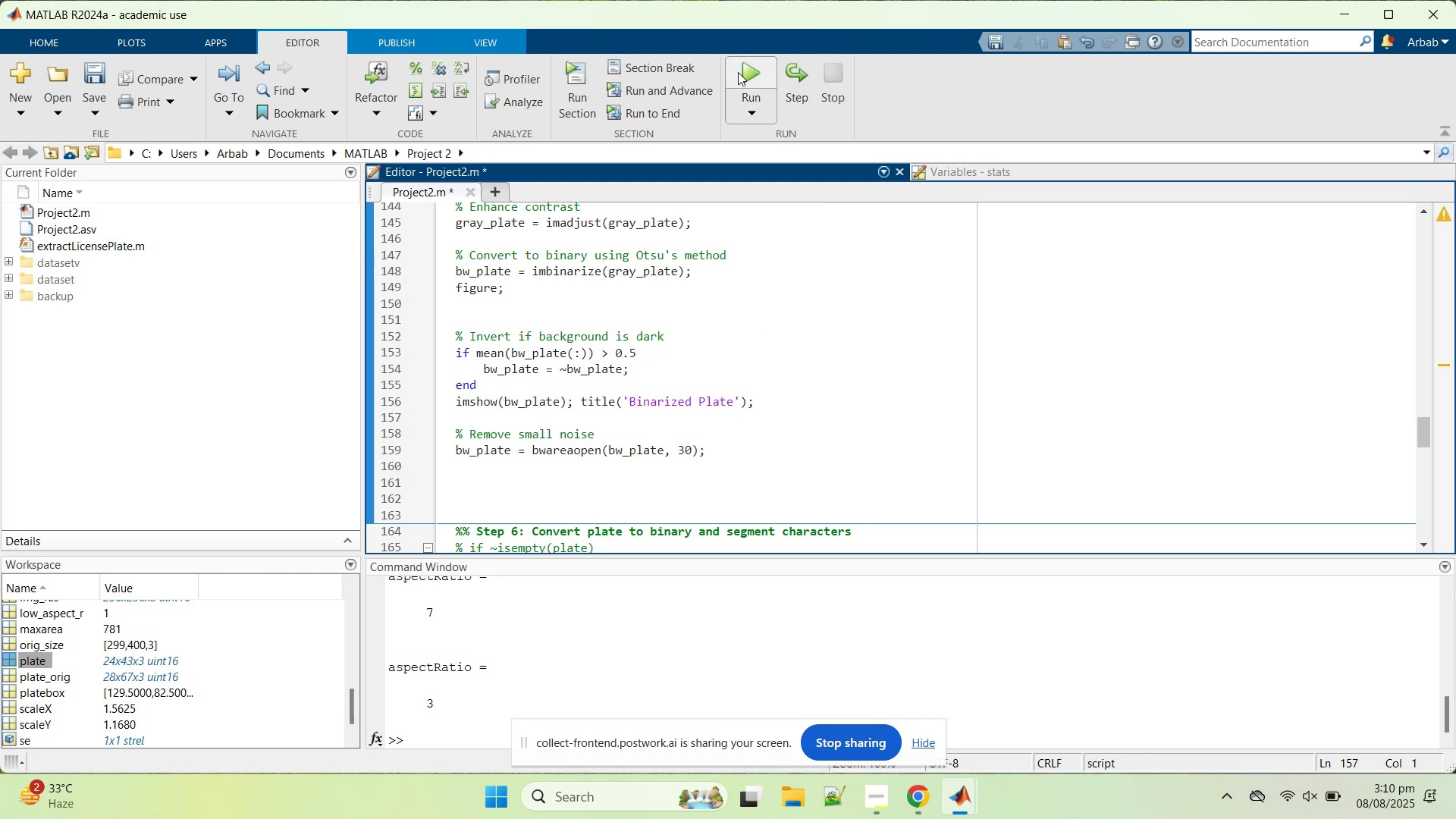 
left_click([736, 74])
 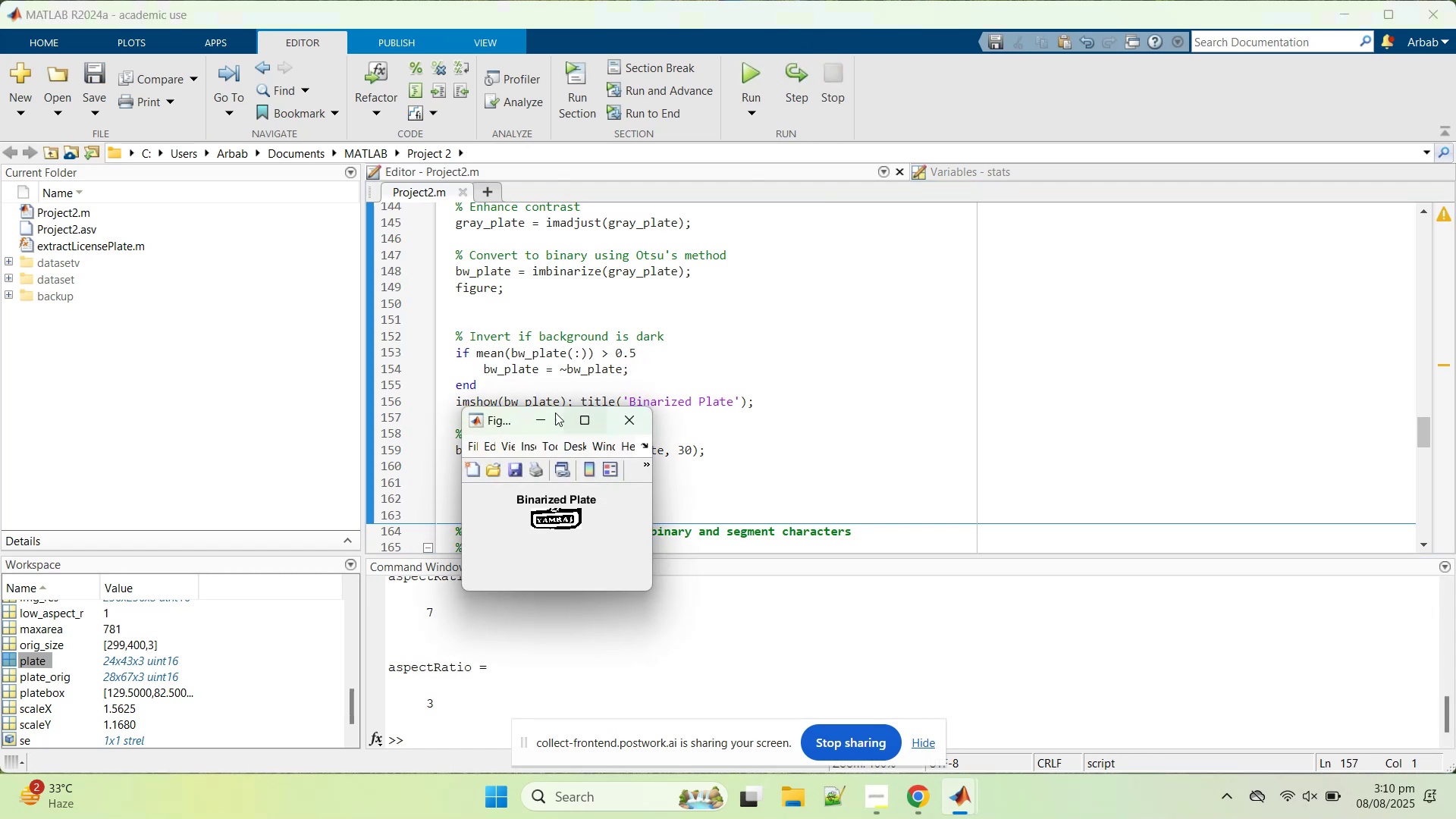 
left_click([579, 416])
 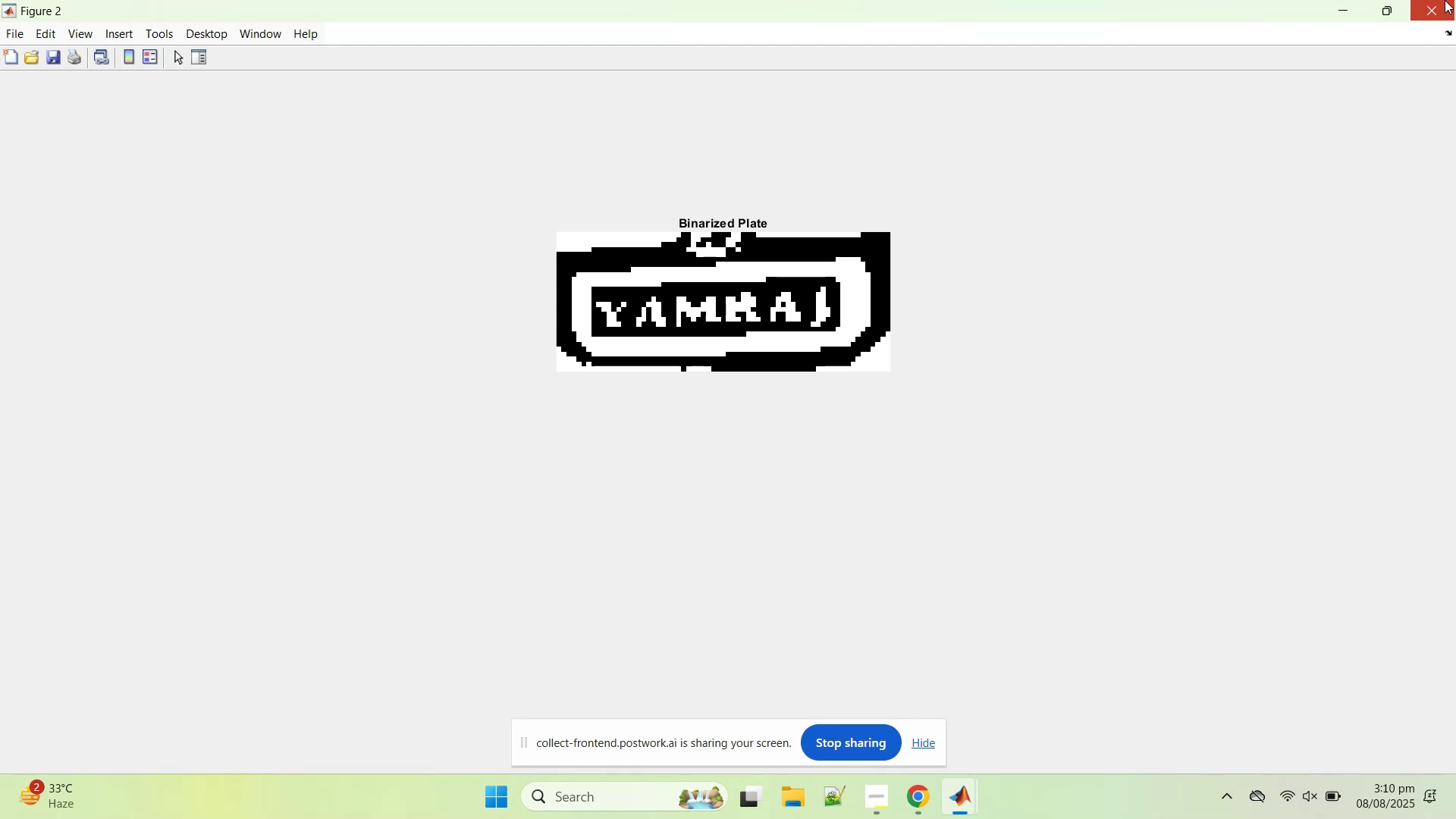 
wait(5.3)
 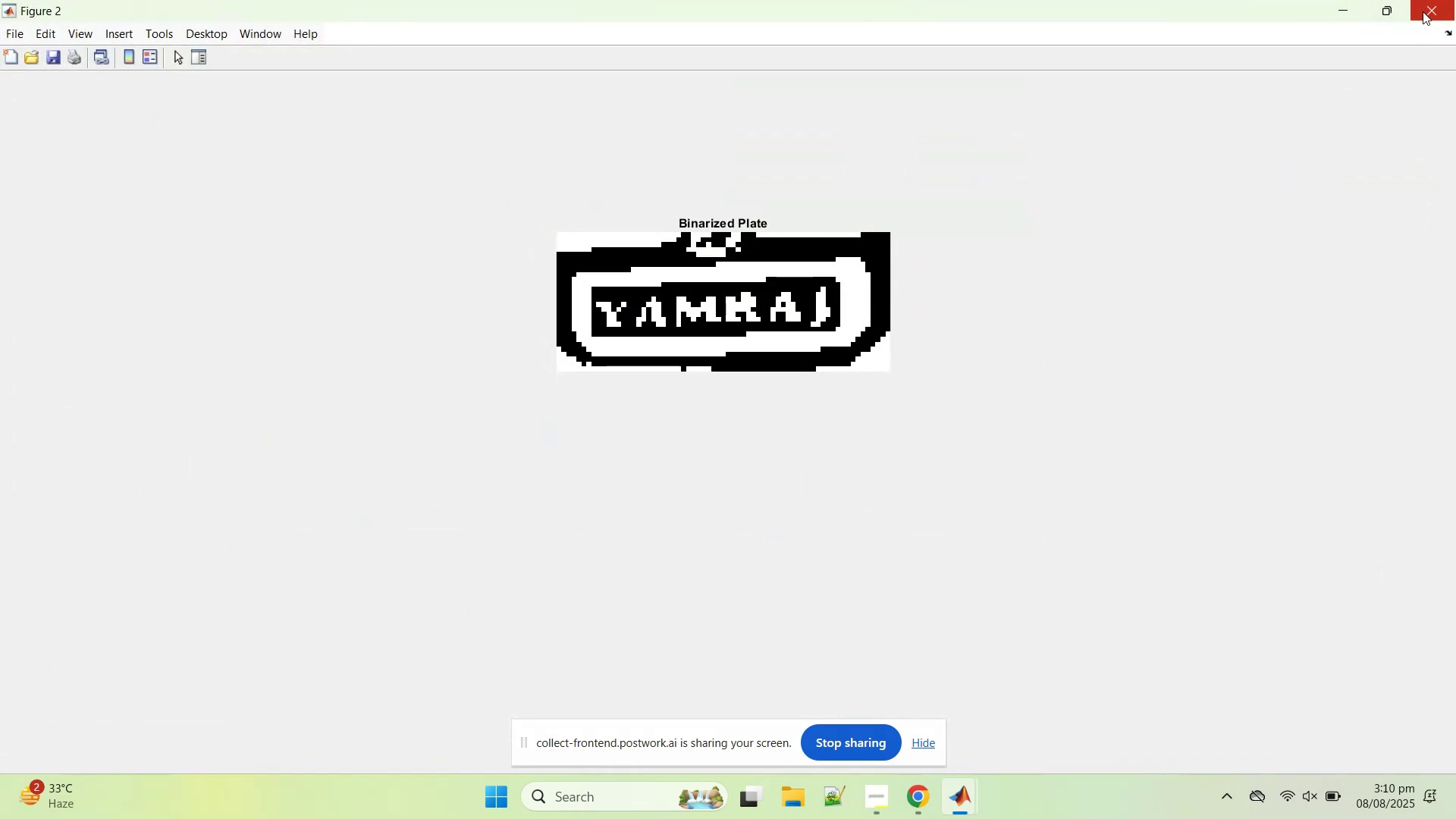 
left_click([1445, 0])
 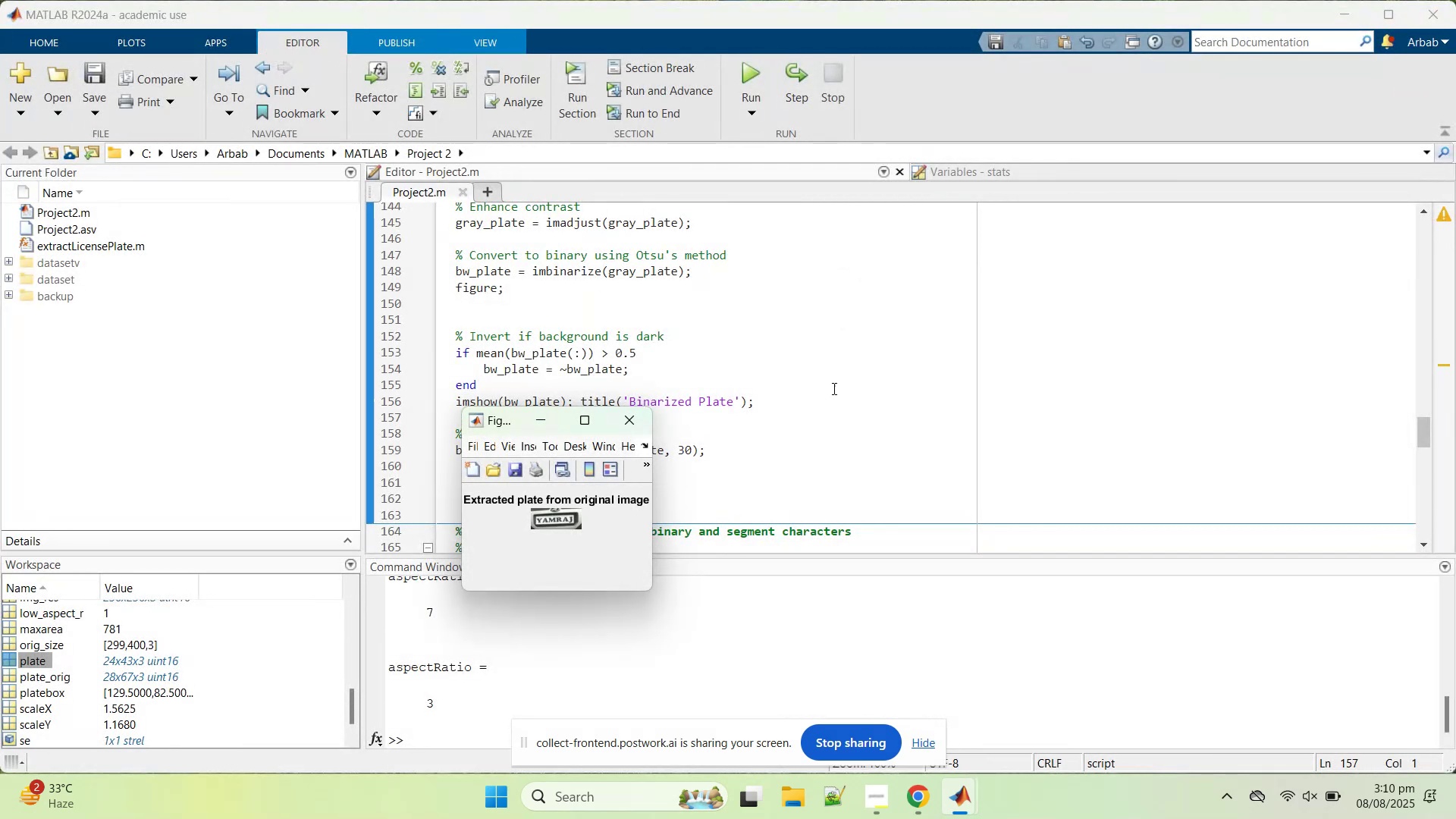 
left_click([822, 375])
 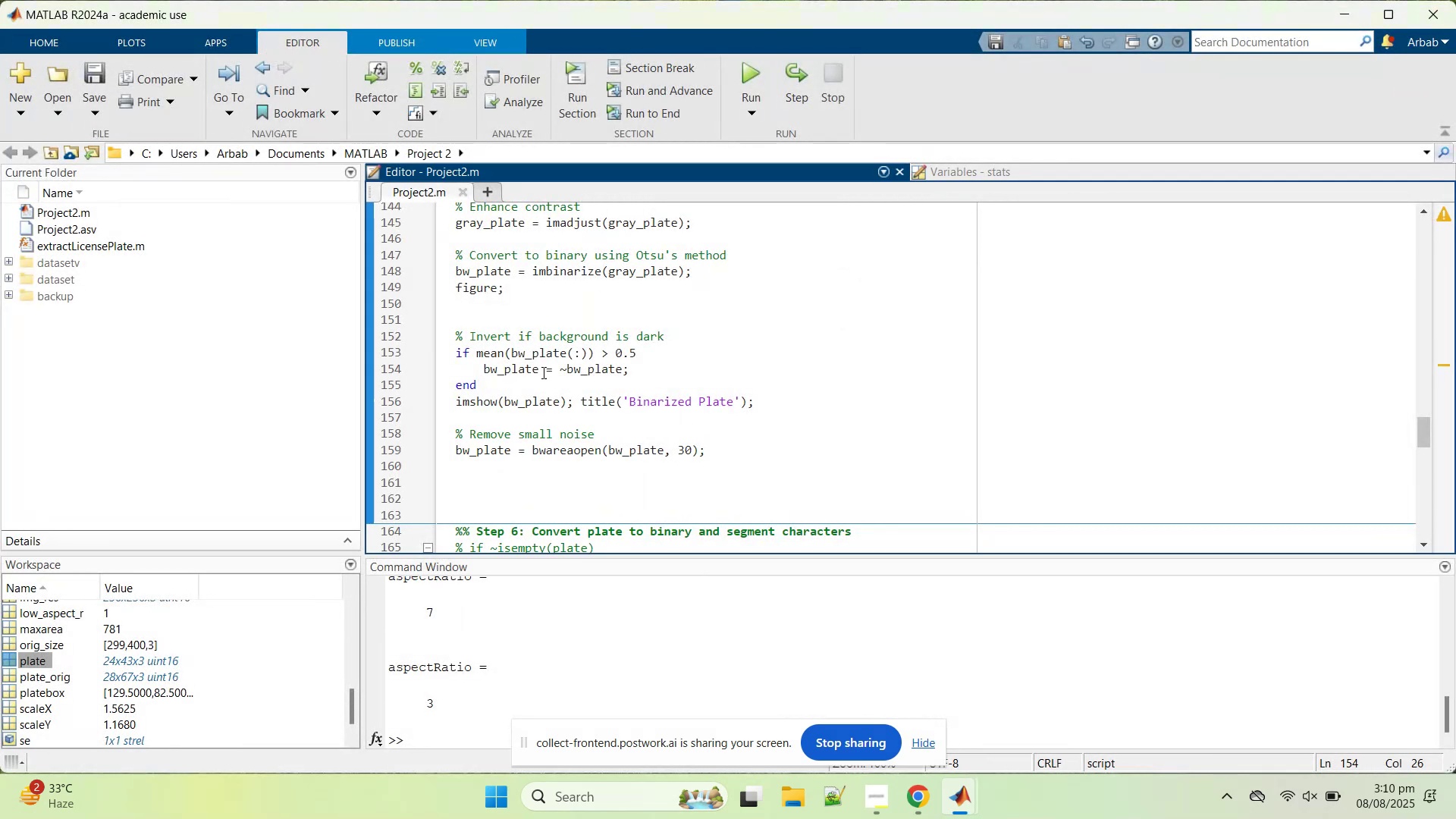 
double_click([507, 395])
 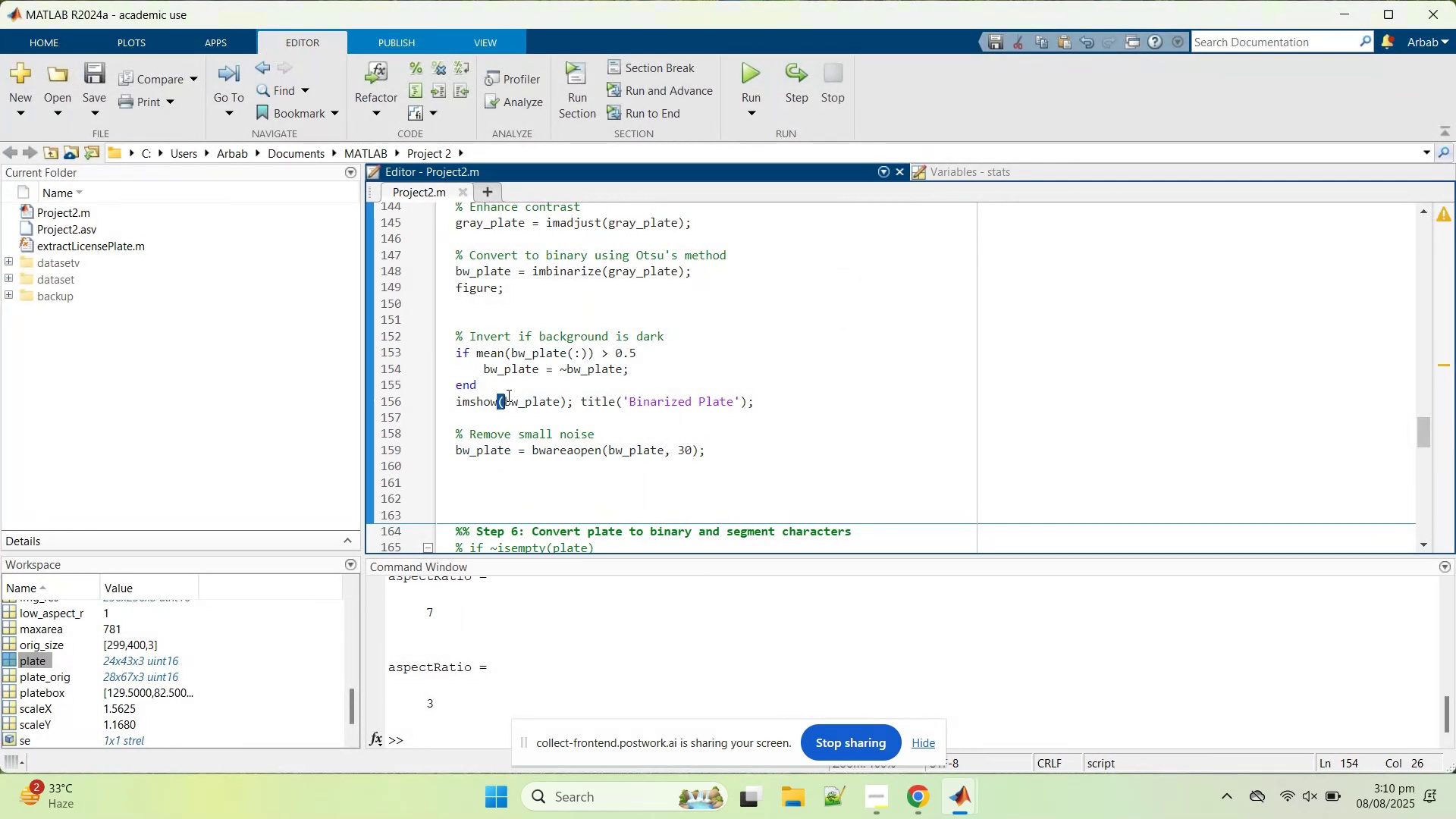 
triple_click([507, 395])
 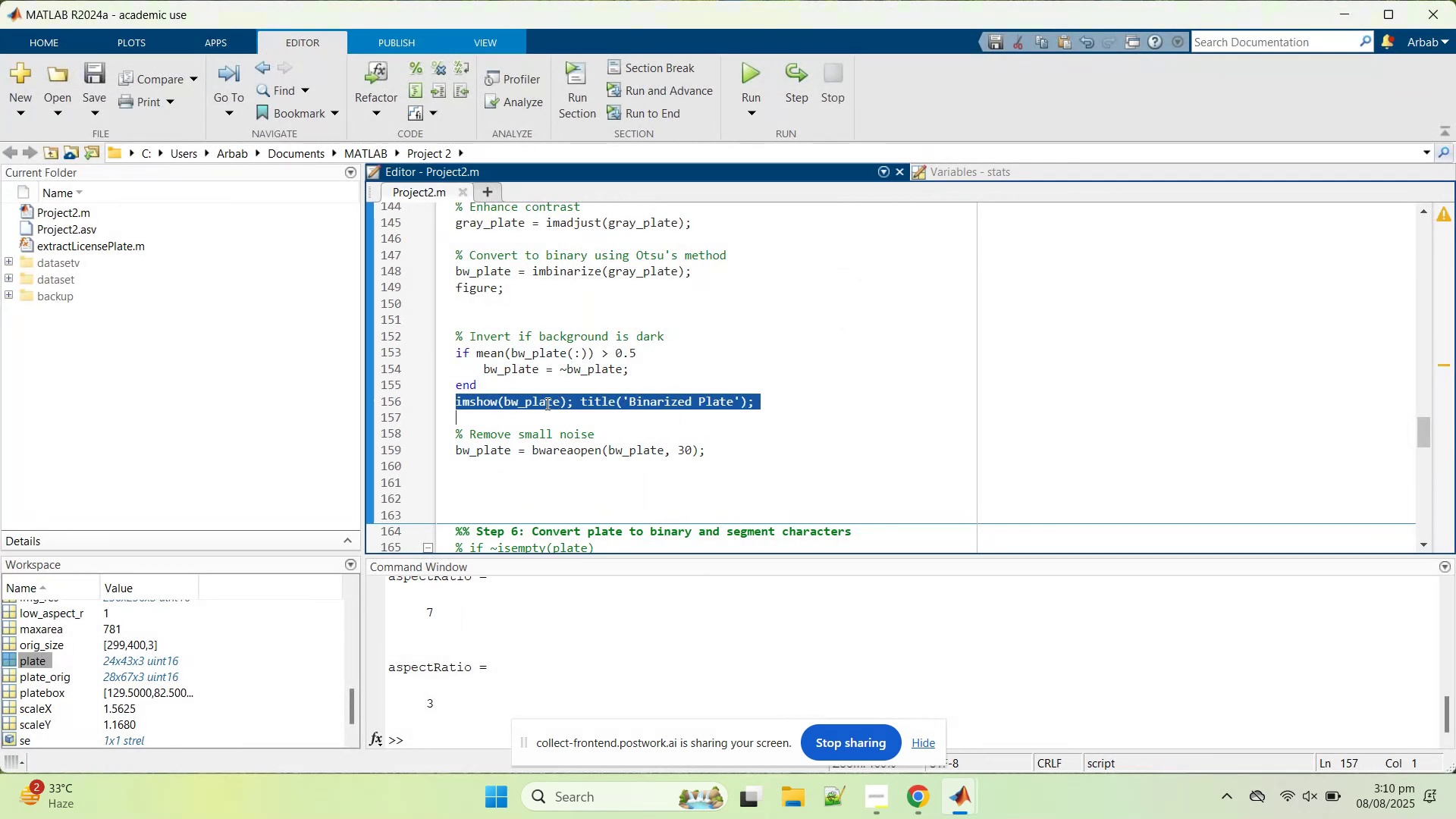 
left_click_drag(start_coordinate=[544, 404], to_coordinate=[535, 482])
 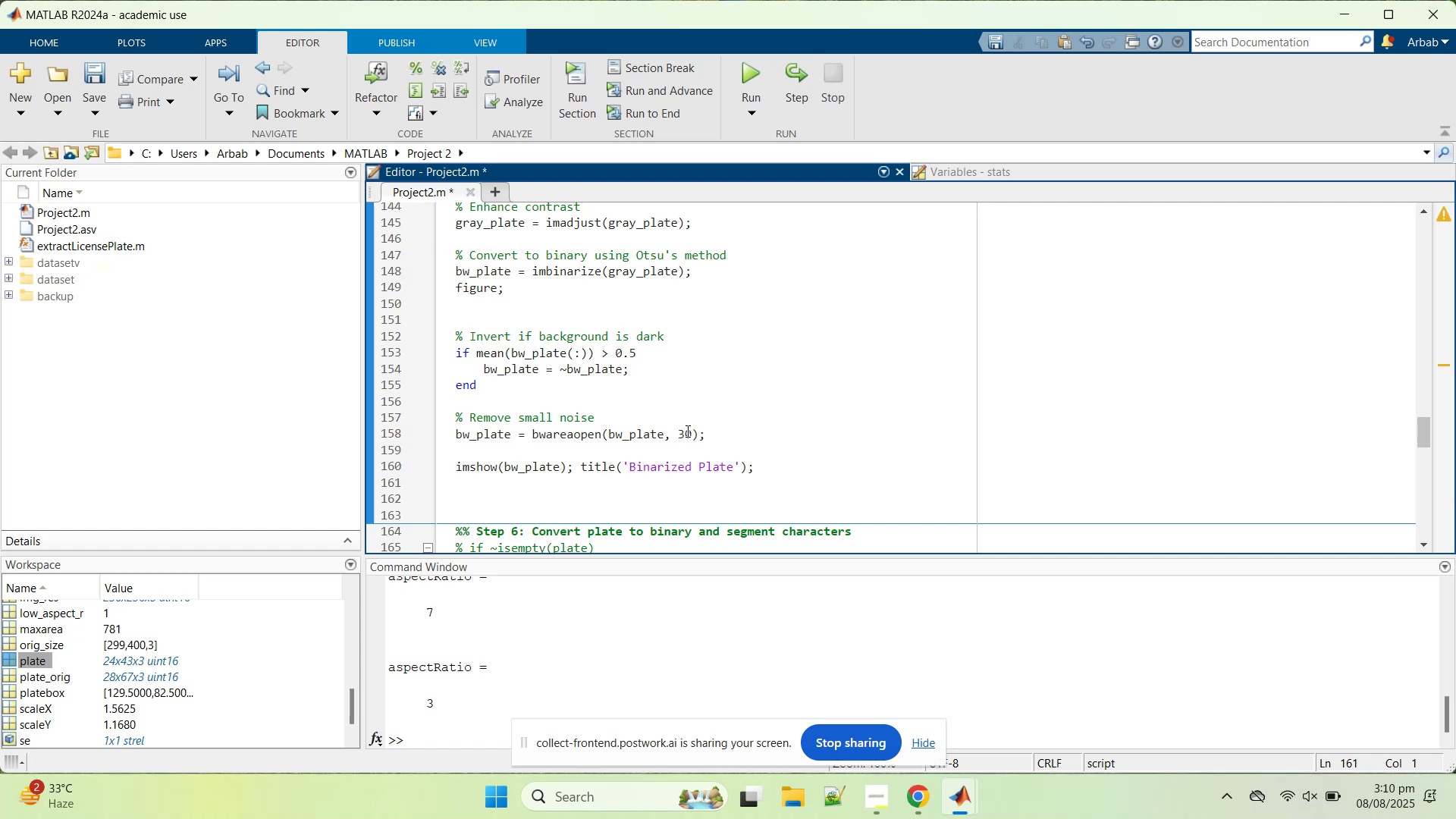 
left_click_drag(start_coordinate=[686, 431], to_coordinate=[679, 431])
 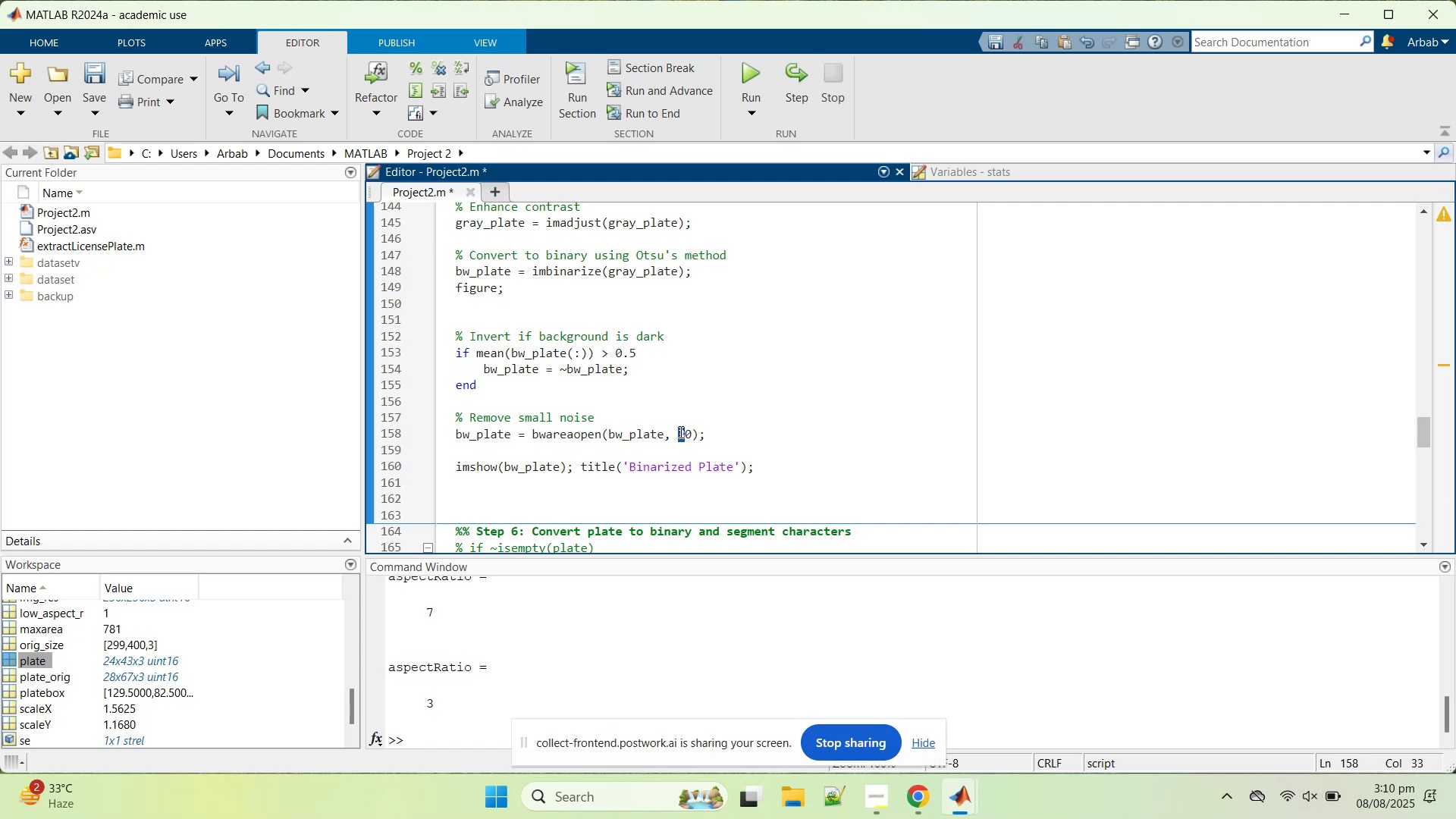 
key(1)
 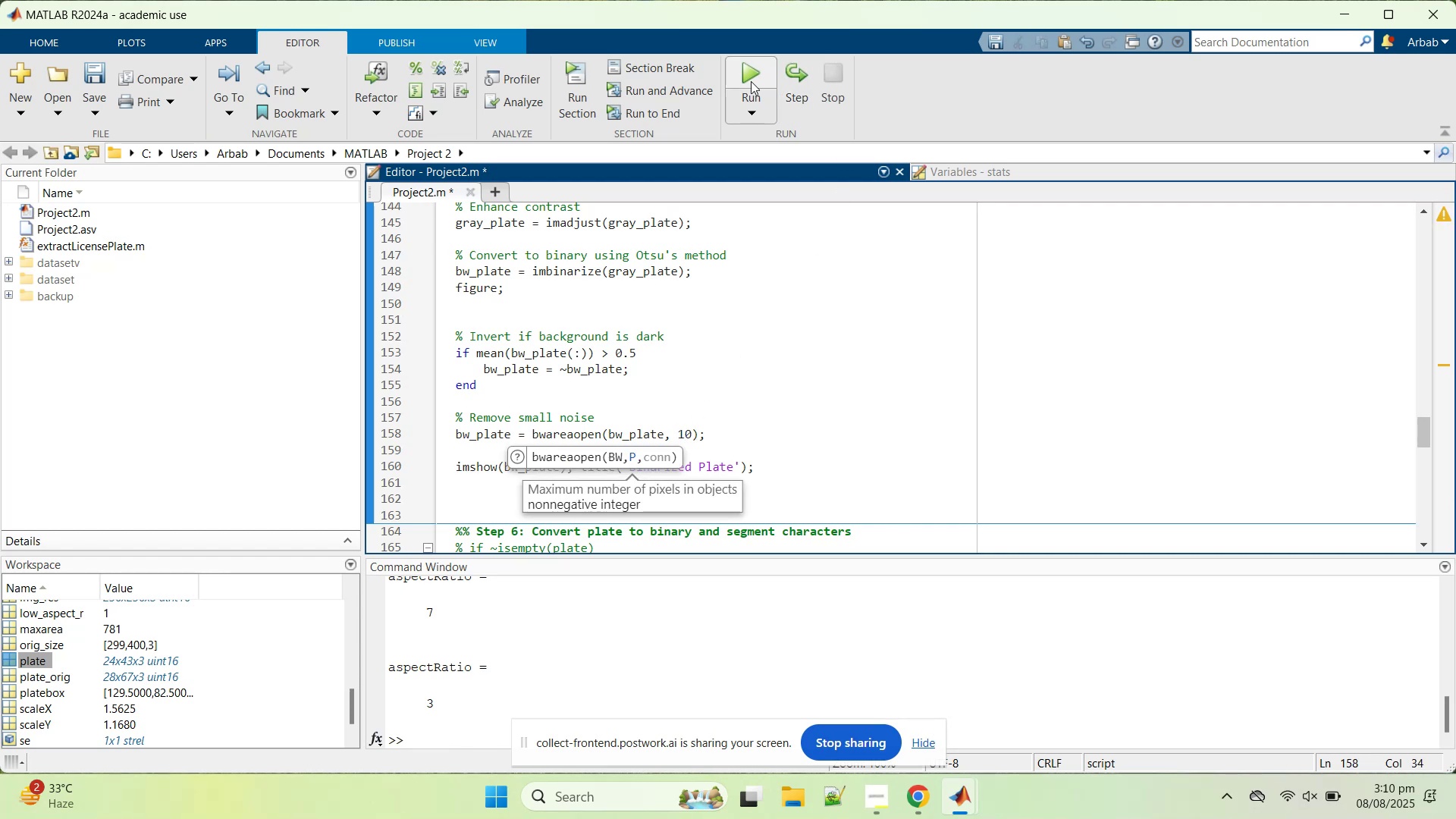 
left_click([742, 77])
 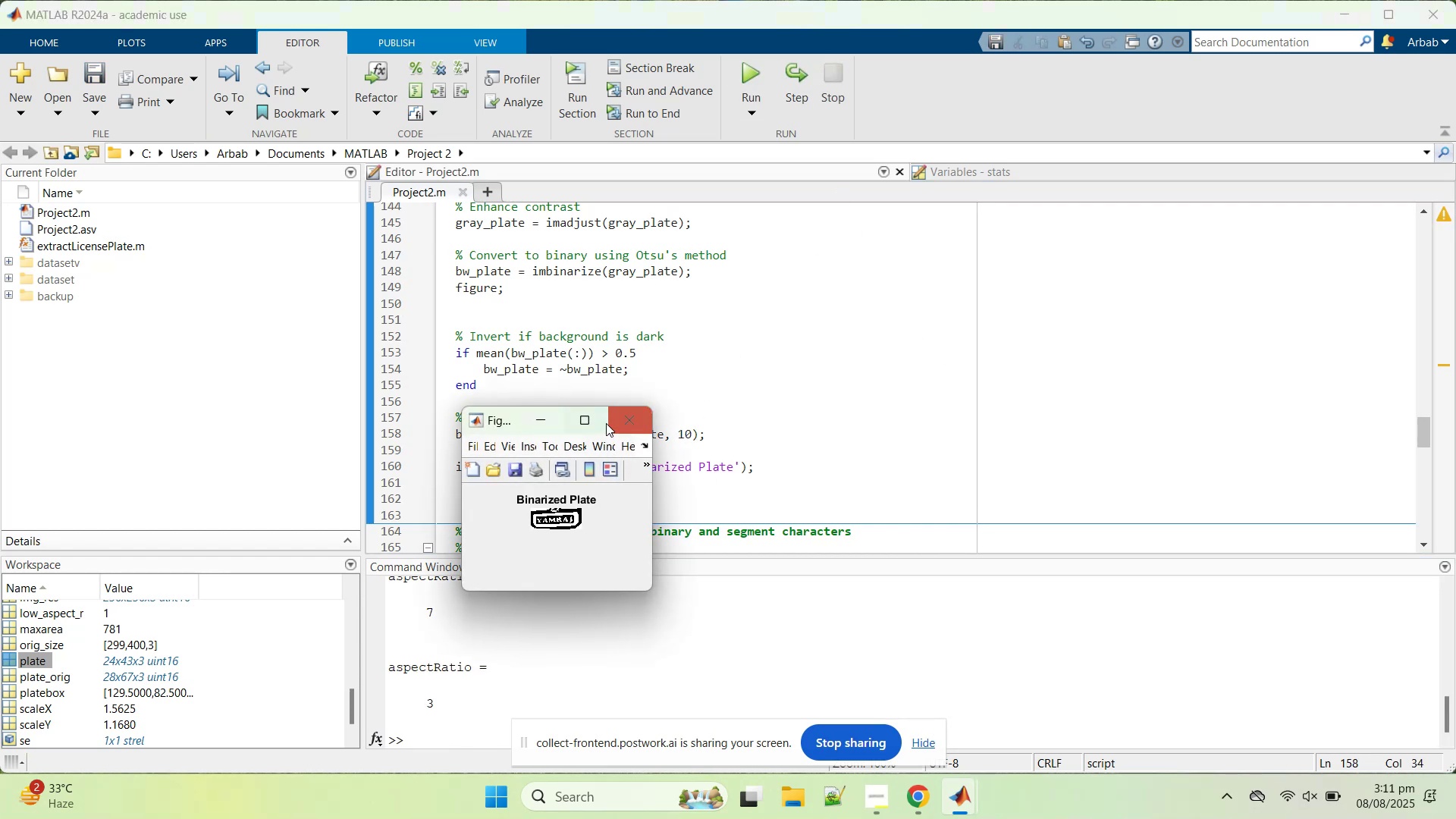 
left_click([586, 420])
 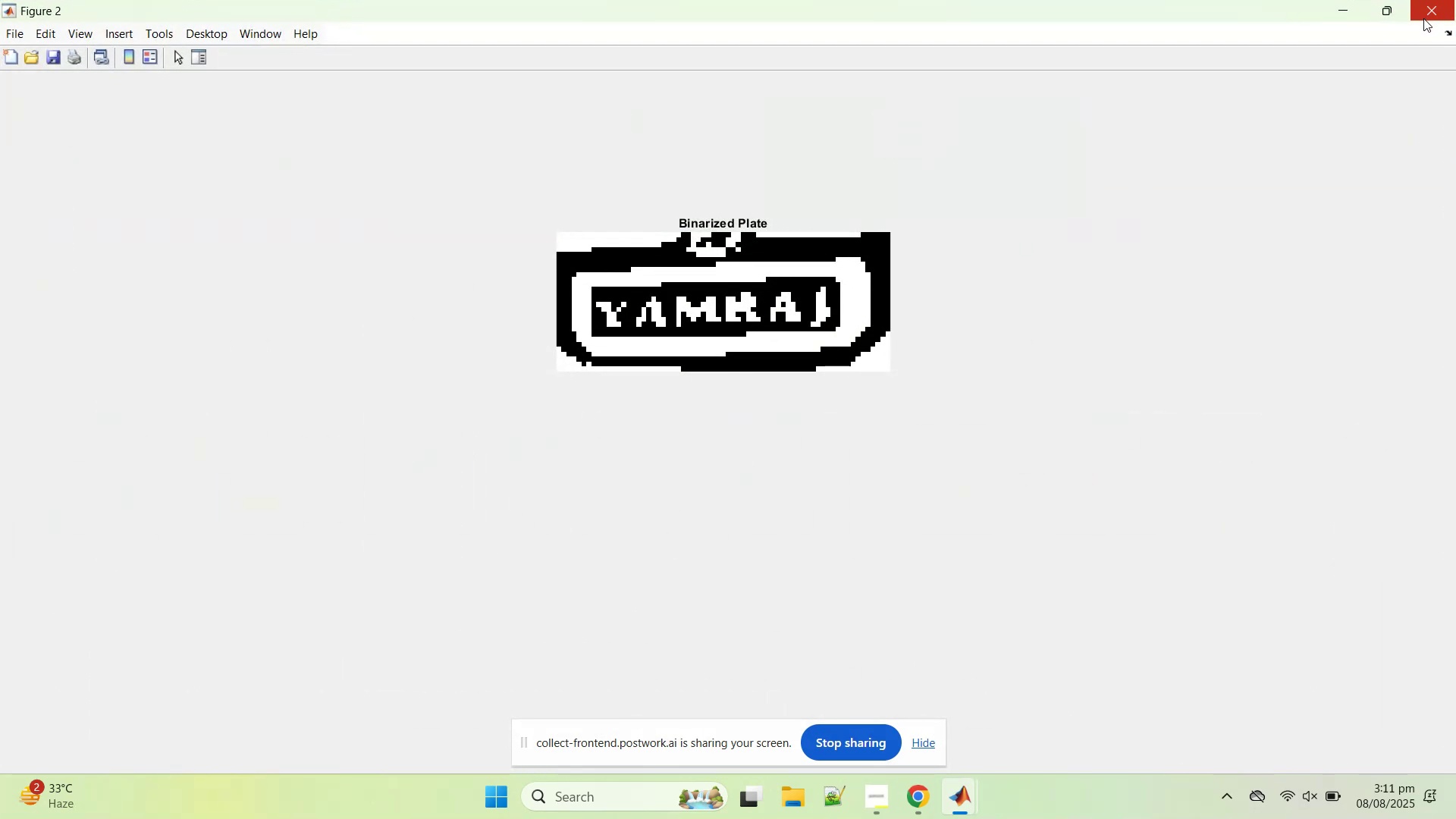 
left_click([1420, 20])
 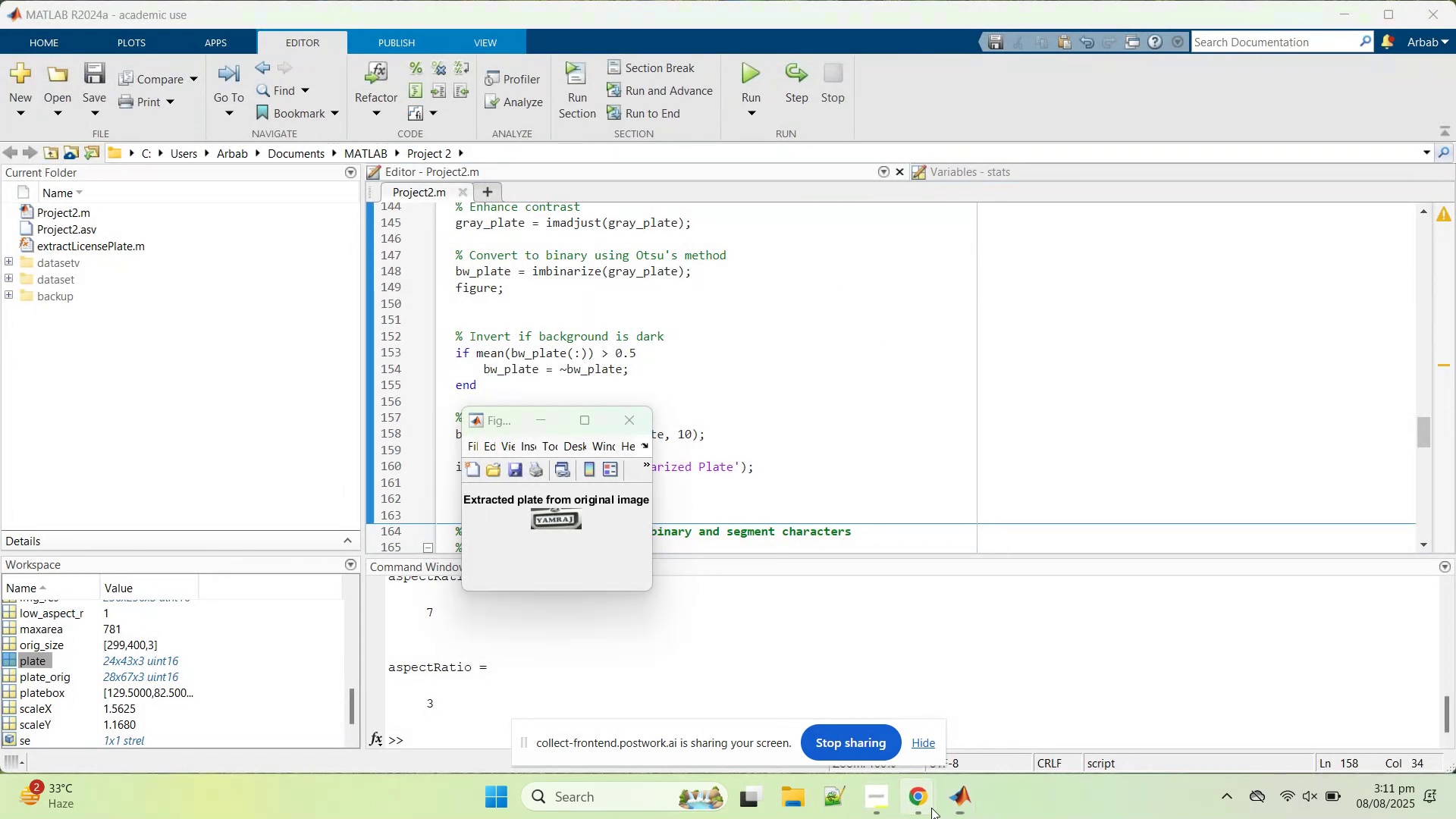 
left_click([843, 676])
 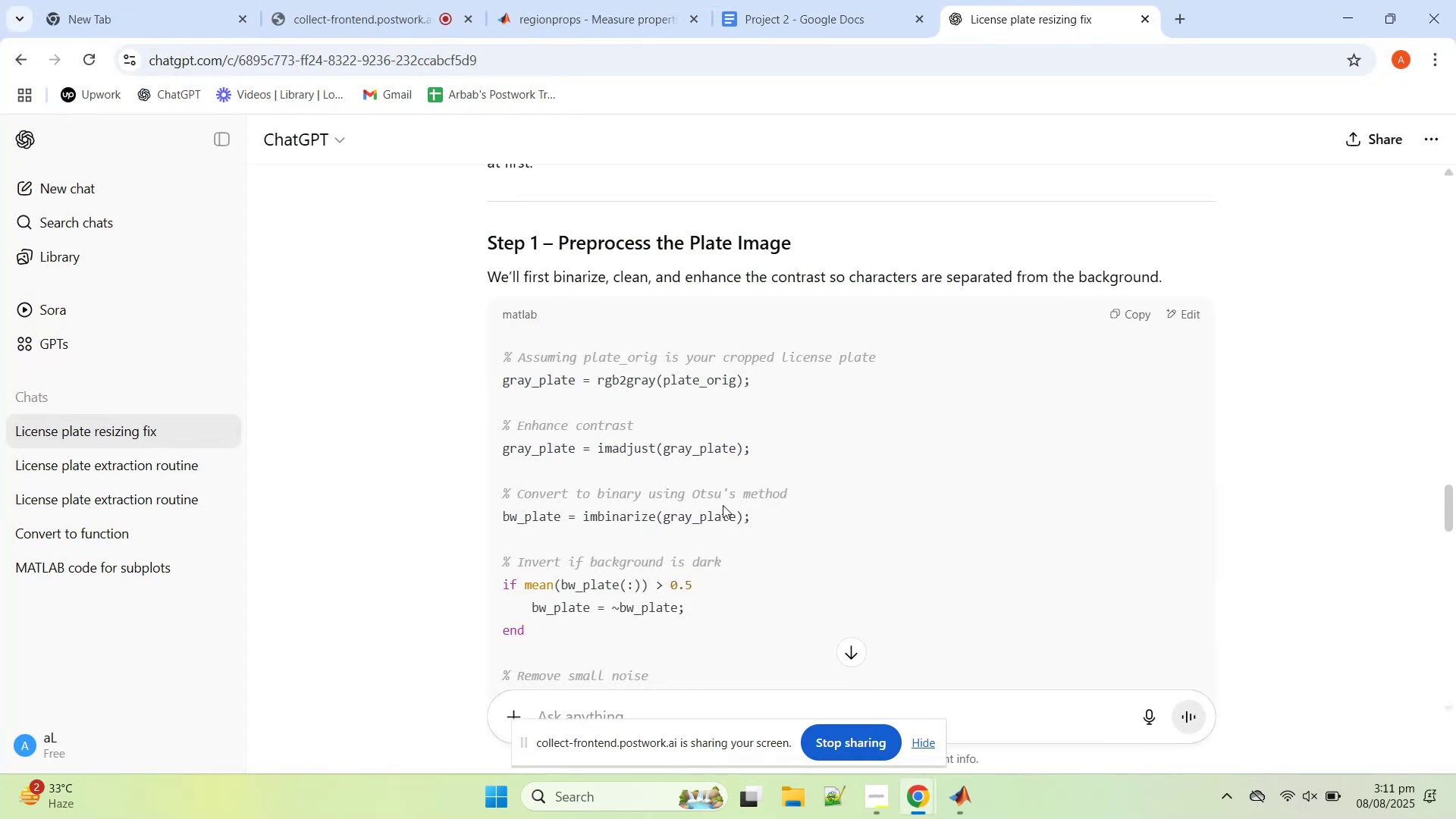 
scroll: coordinate [786, 461], scroll_direction: down, amount: 4.0
 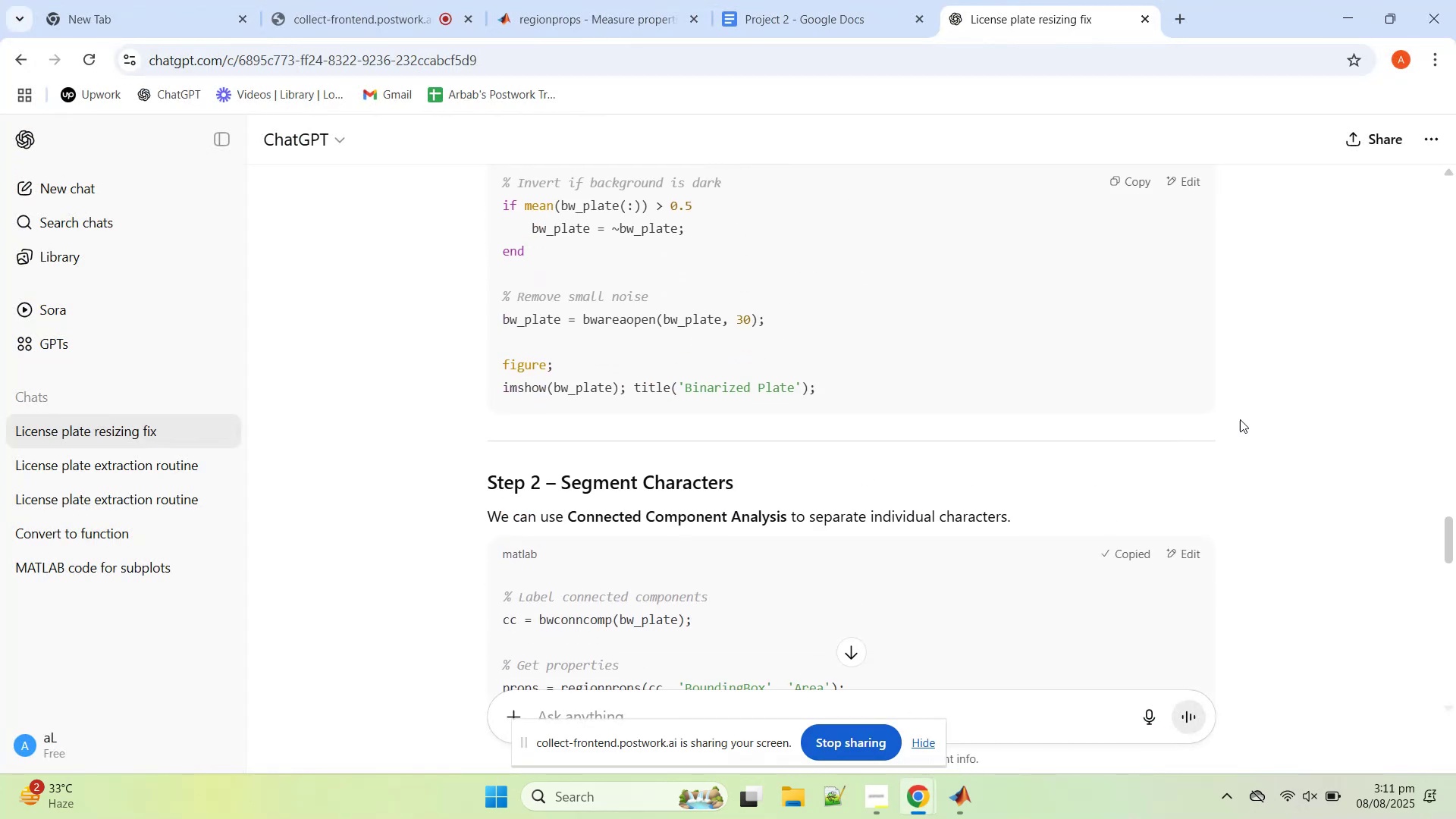 
left_click([1349, 1])
 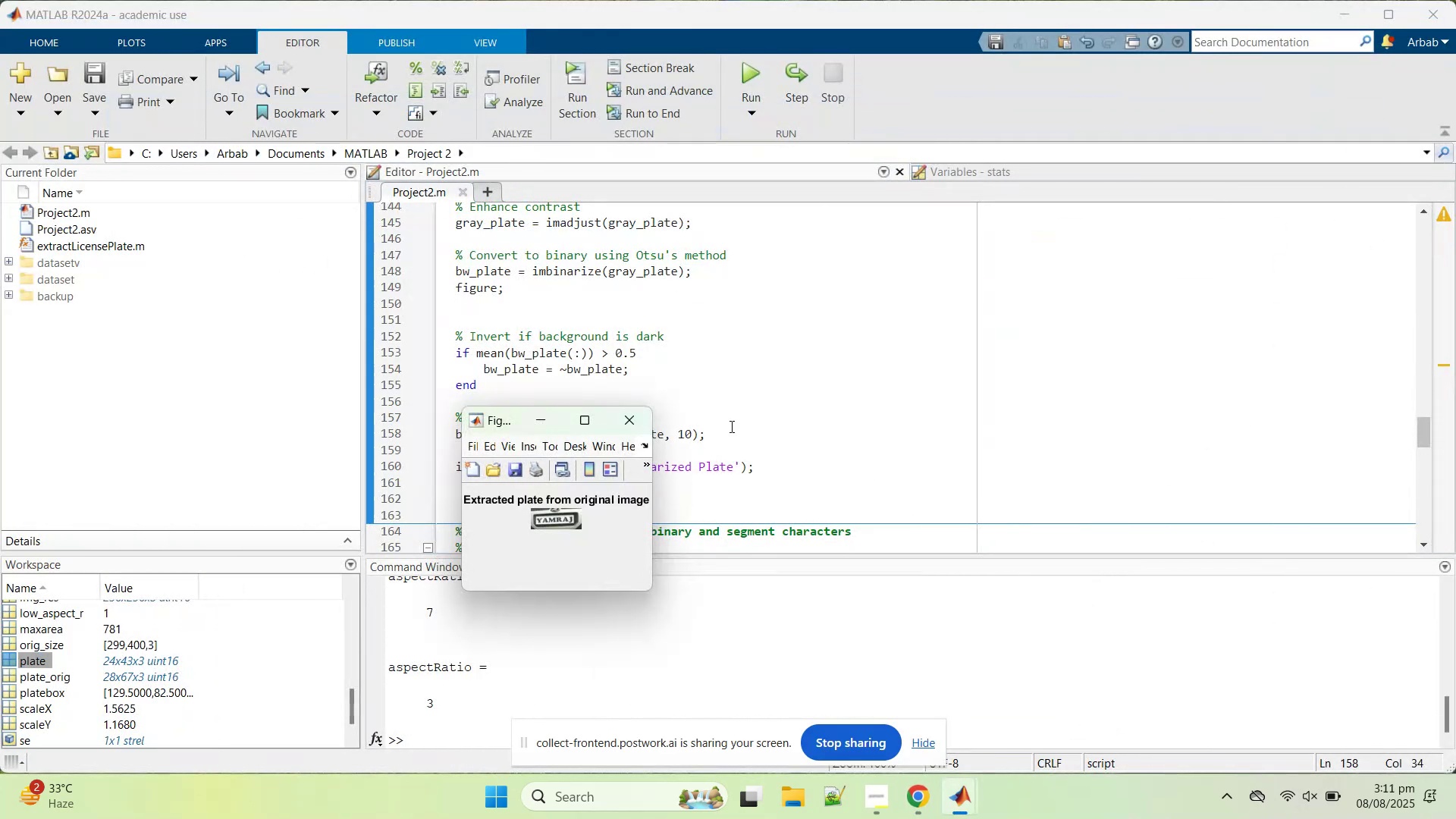 
left_click([873, 440])
 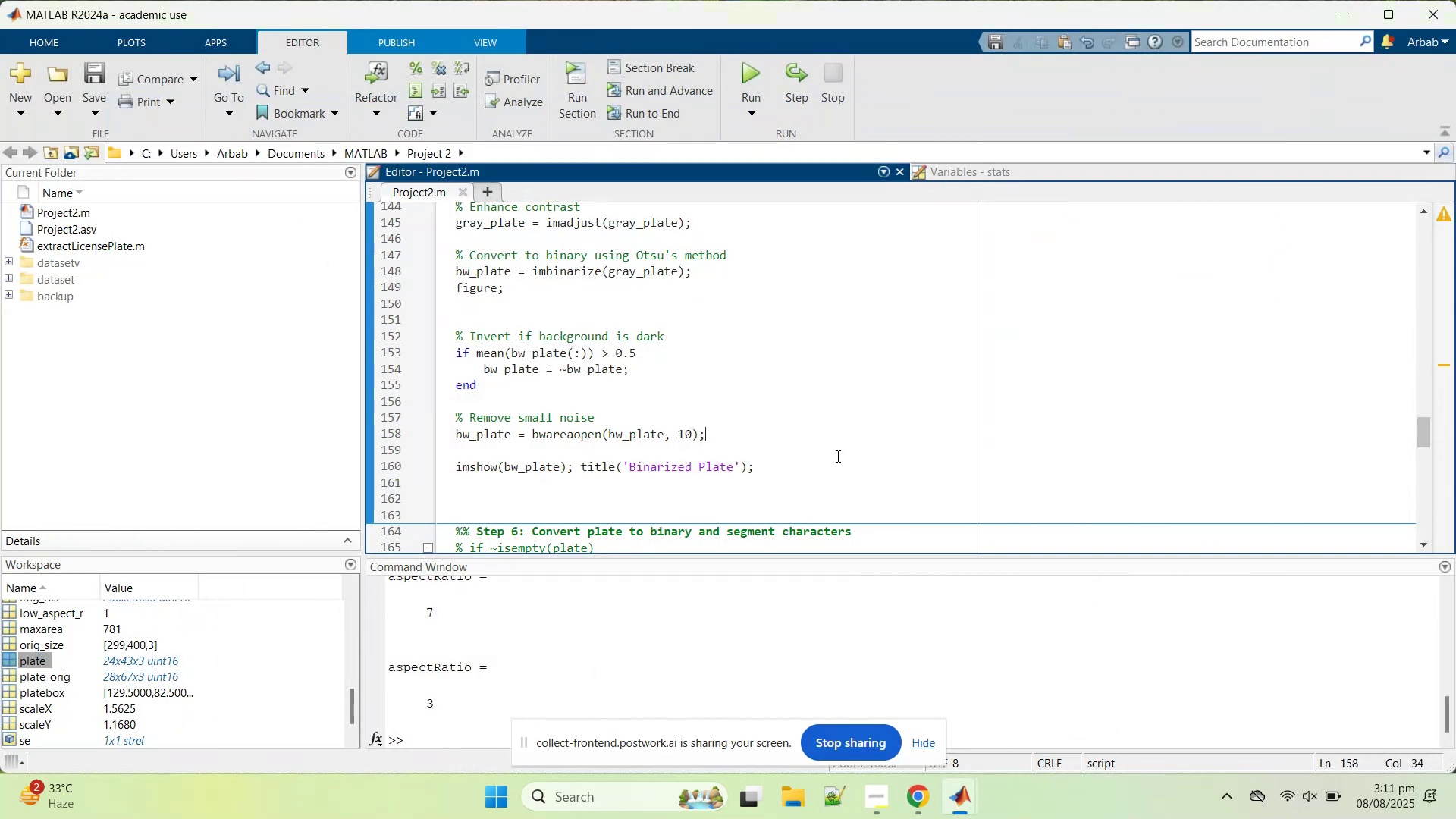 
scroll: coordinate [756, 485], scroll_direction: down, amount: 2.0
 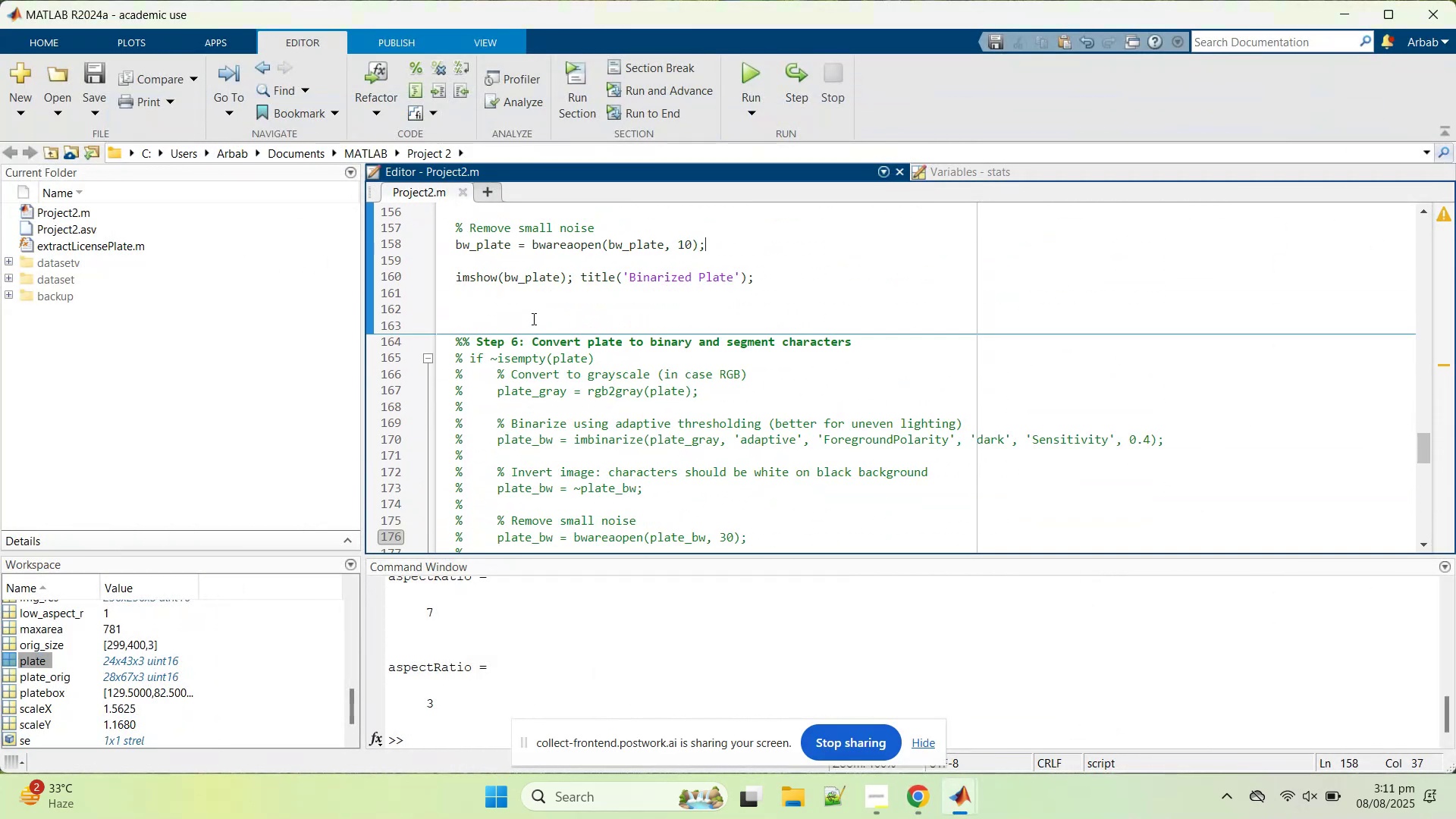 
left_click([532, 314])
 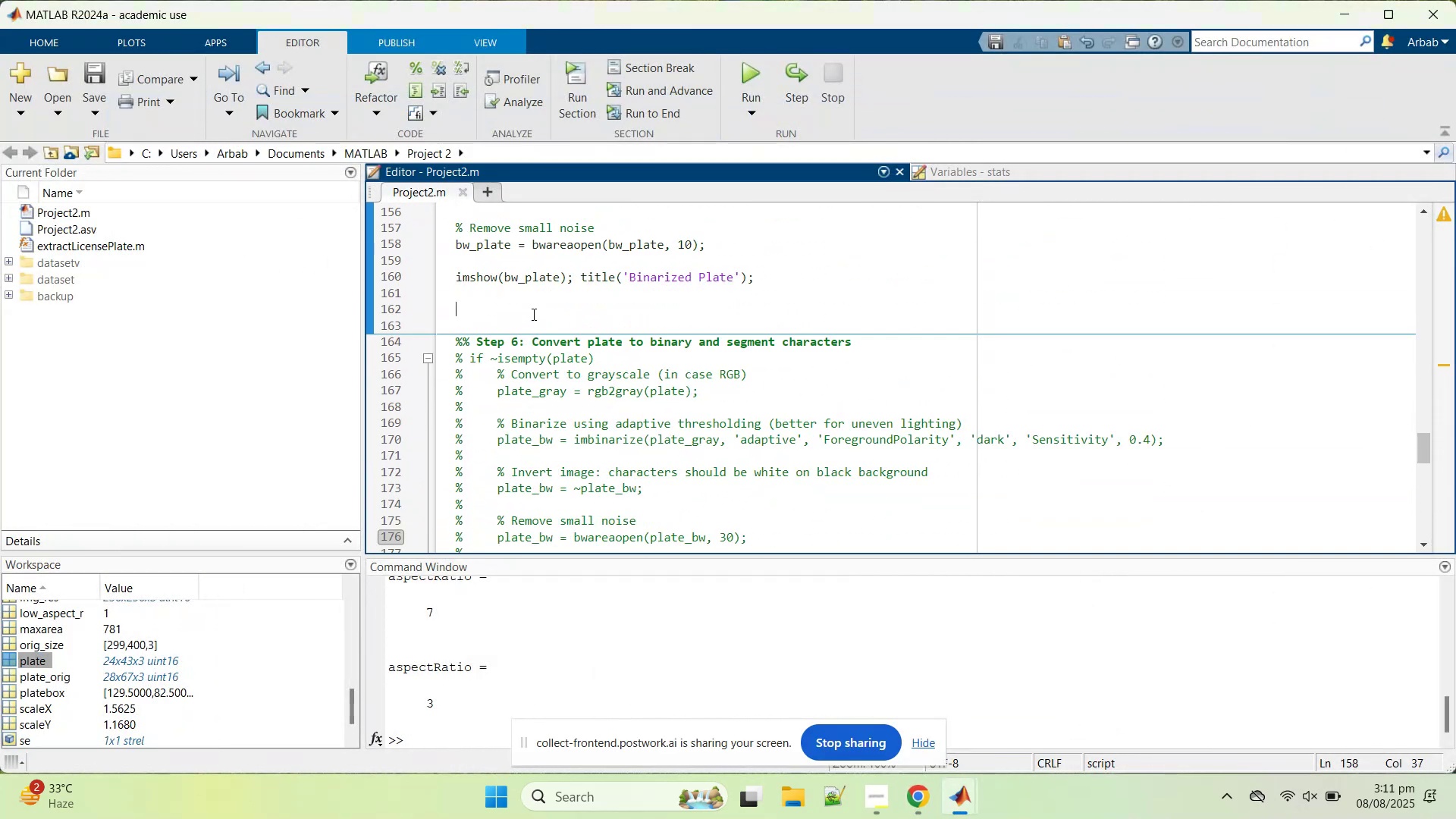 
key(Control+V)
 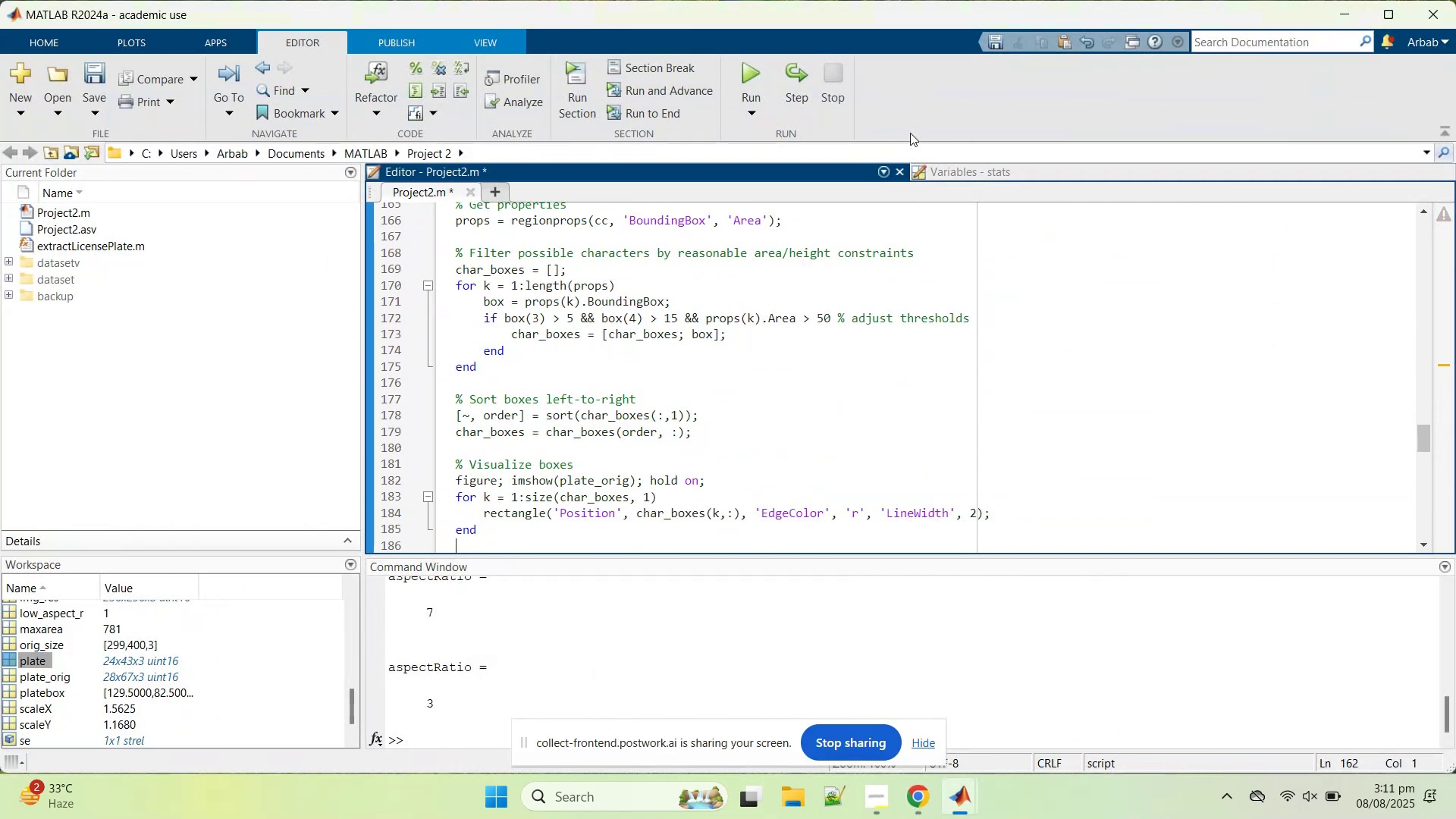 
key(Control+S)
 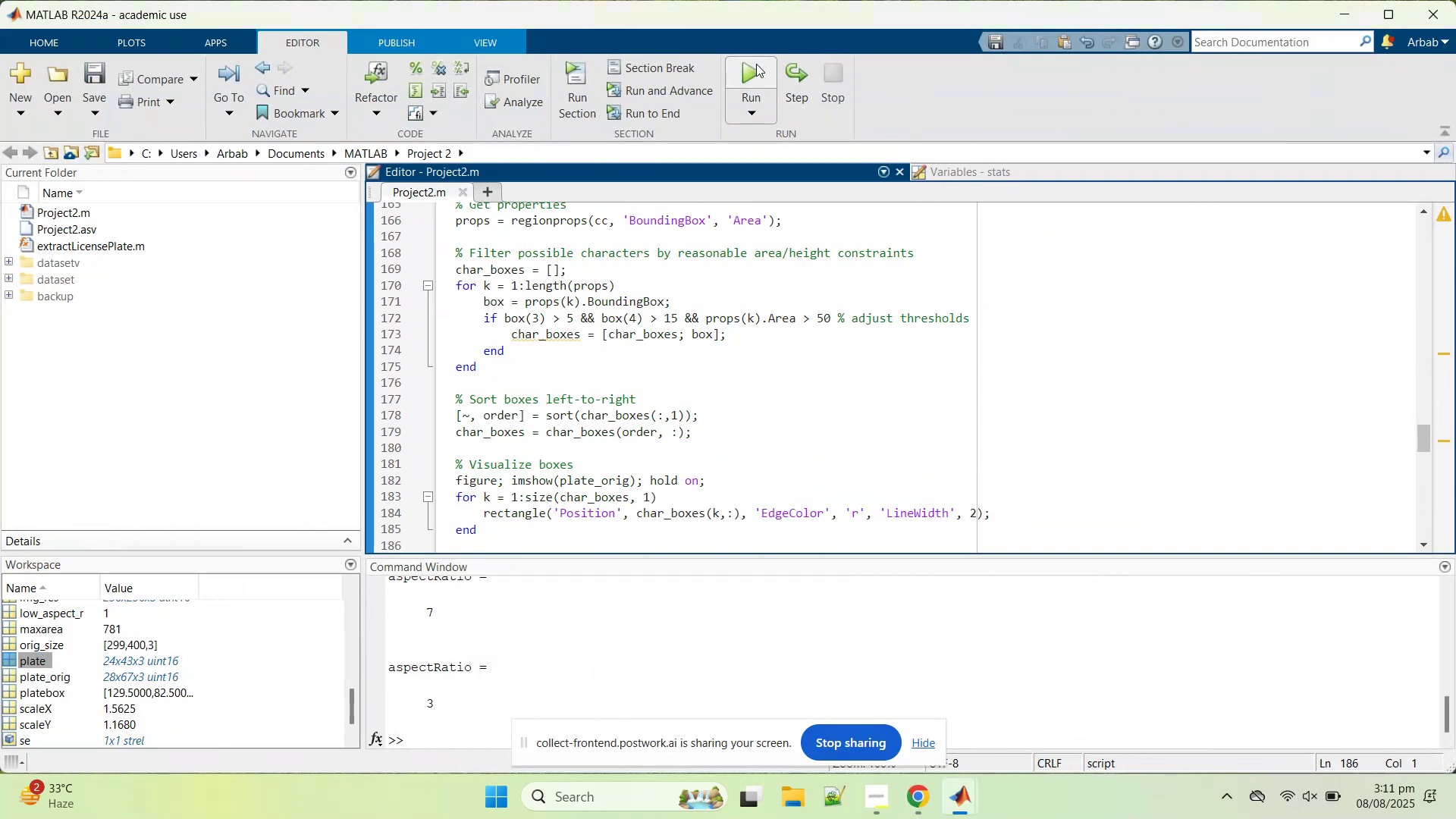 
left_click([755, 64])
 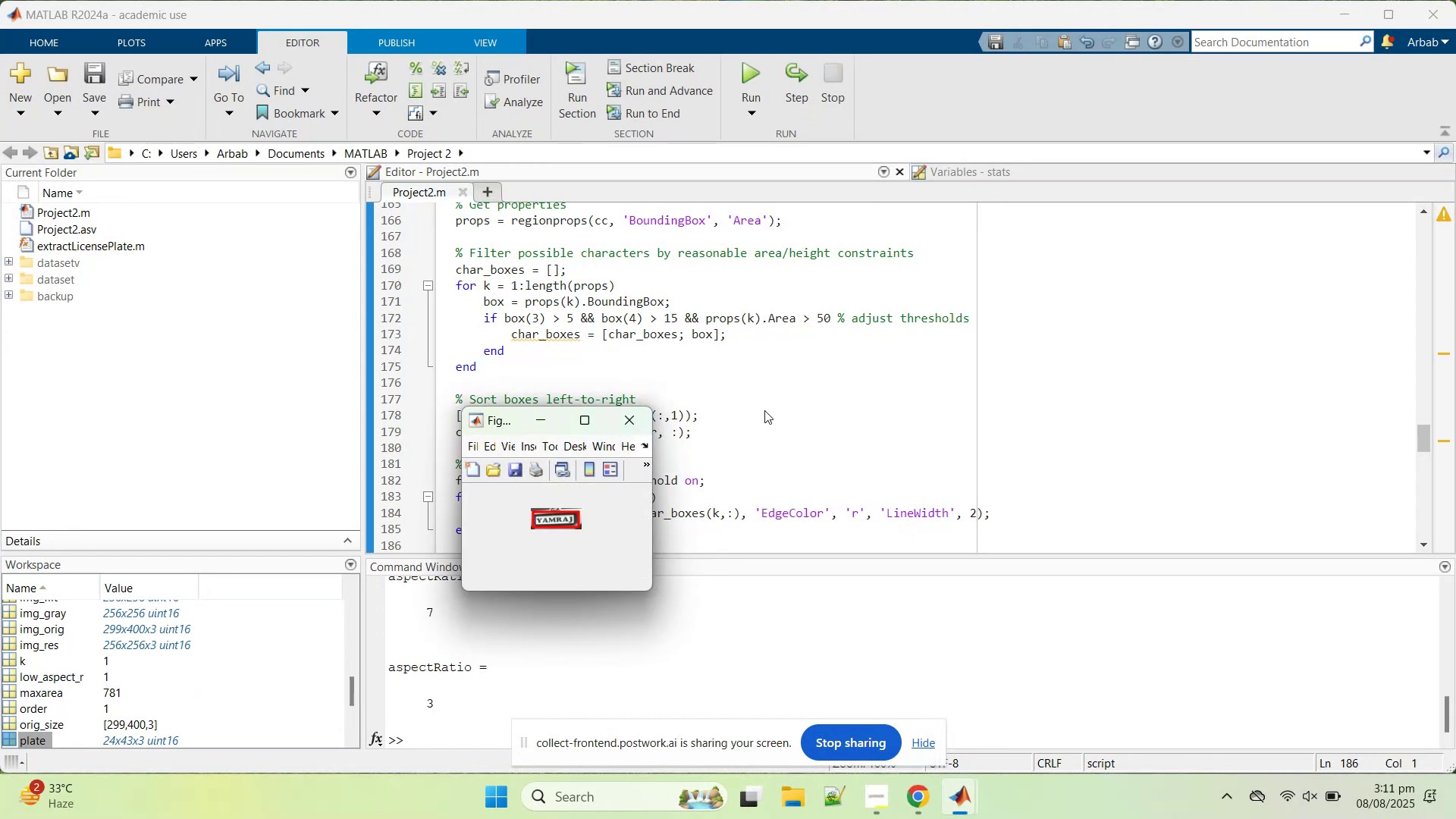 
mouse_move([622, 434])
 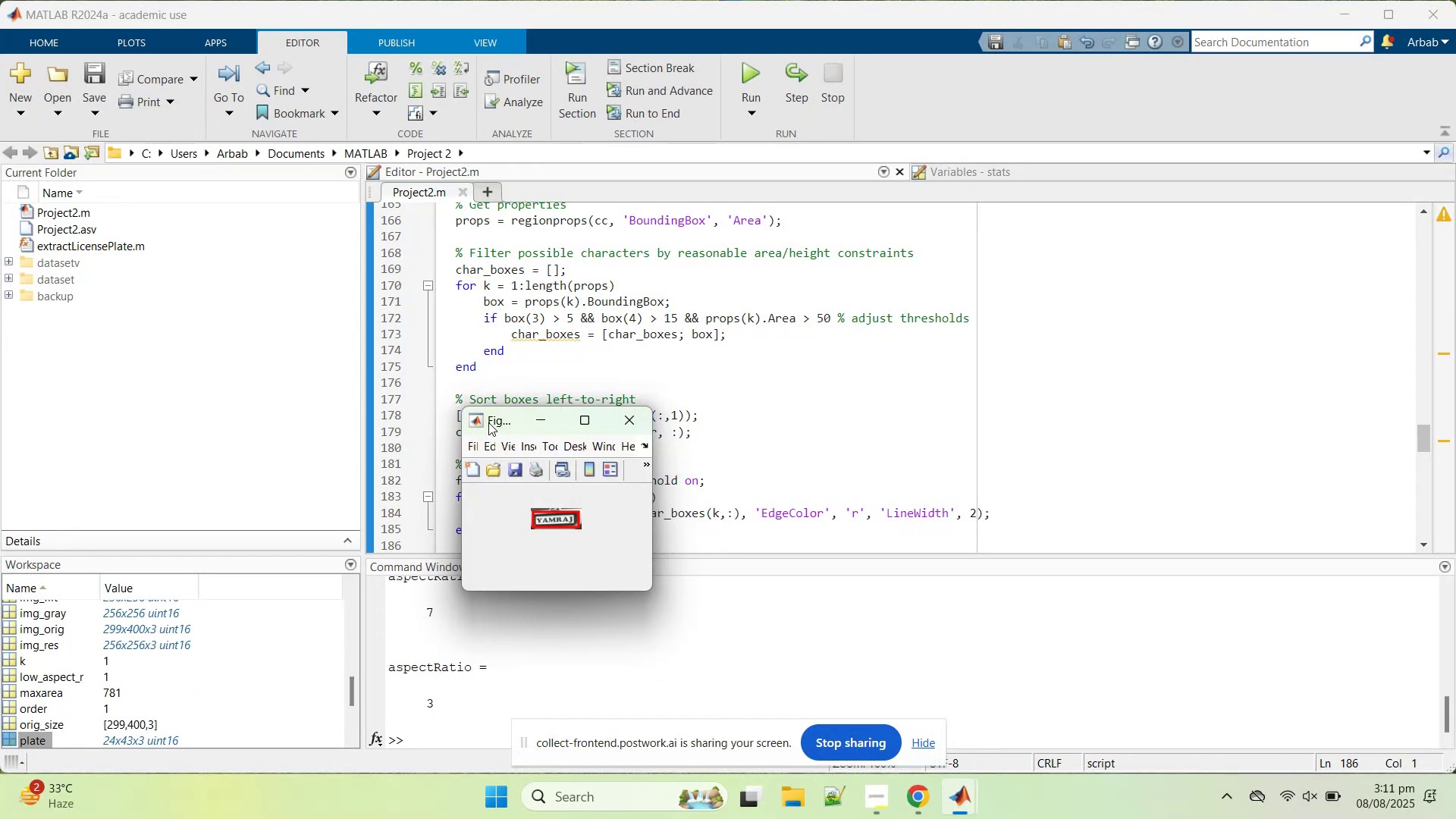 
left_click_drag(start_coordinate=[512, 410], to_coordinate=[770, 362])
 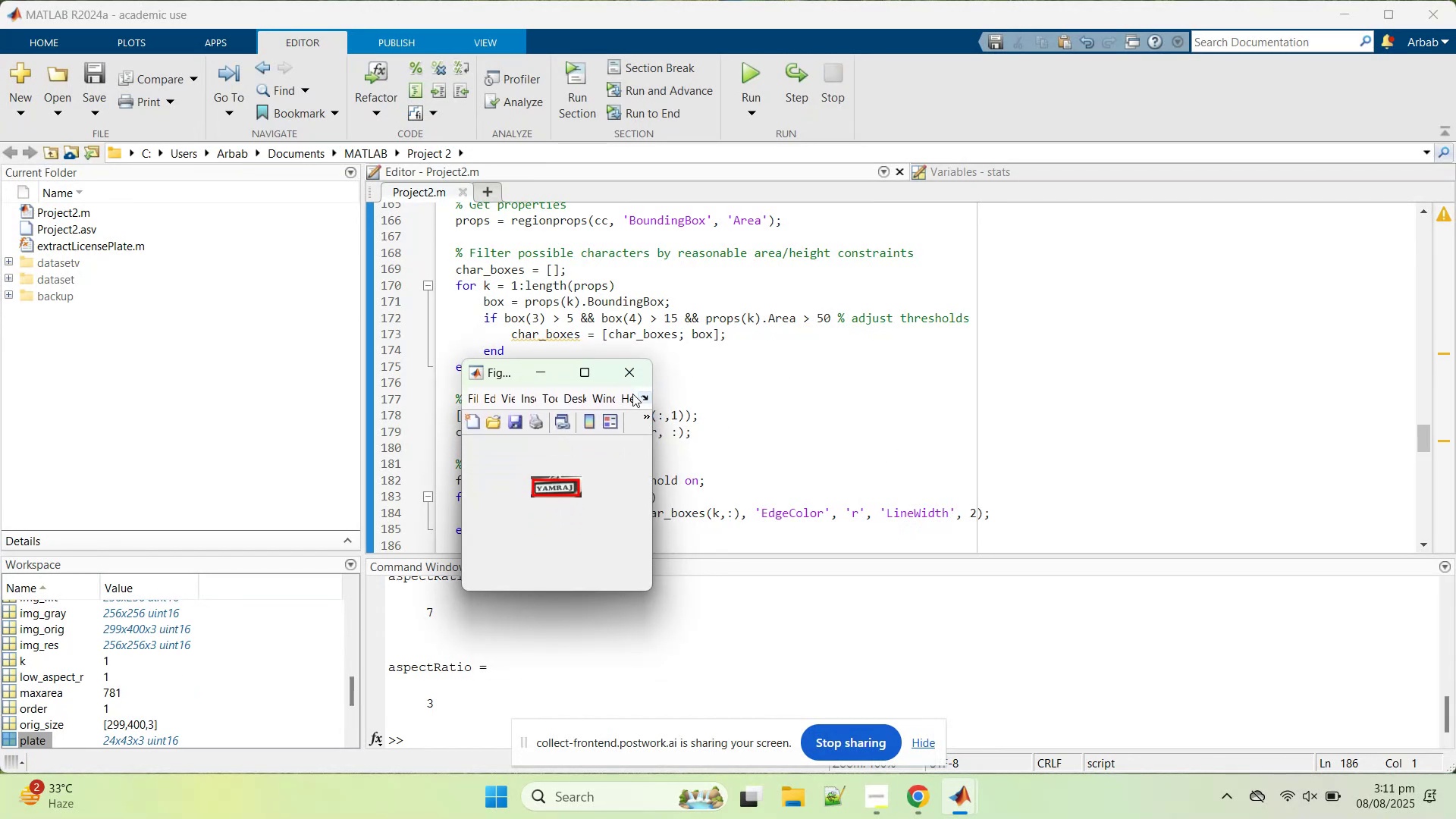 
mouse_move([629, 395])
 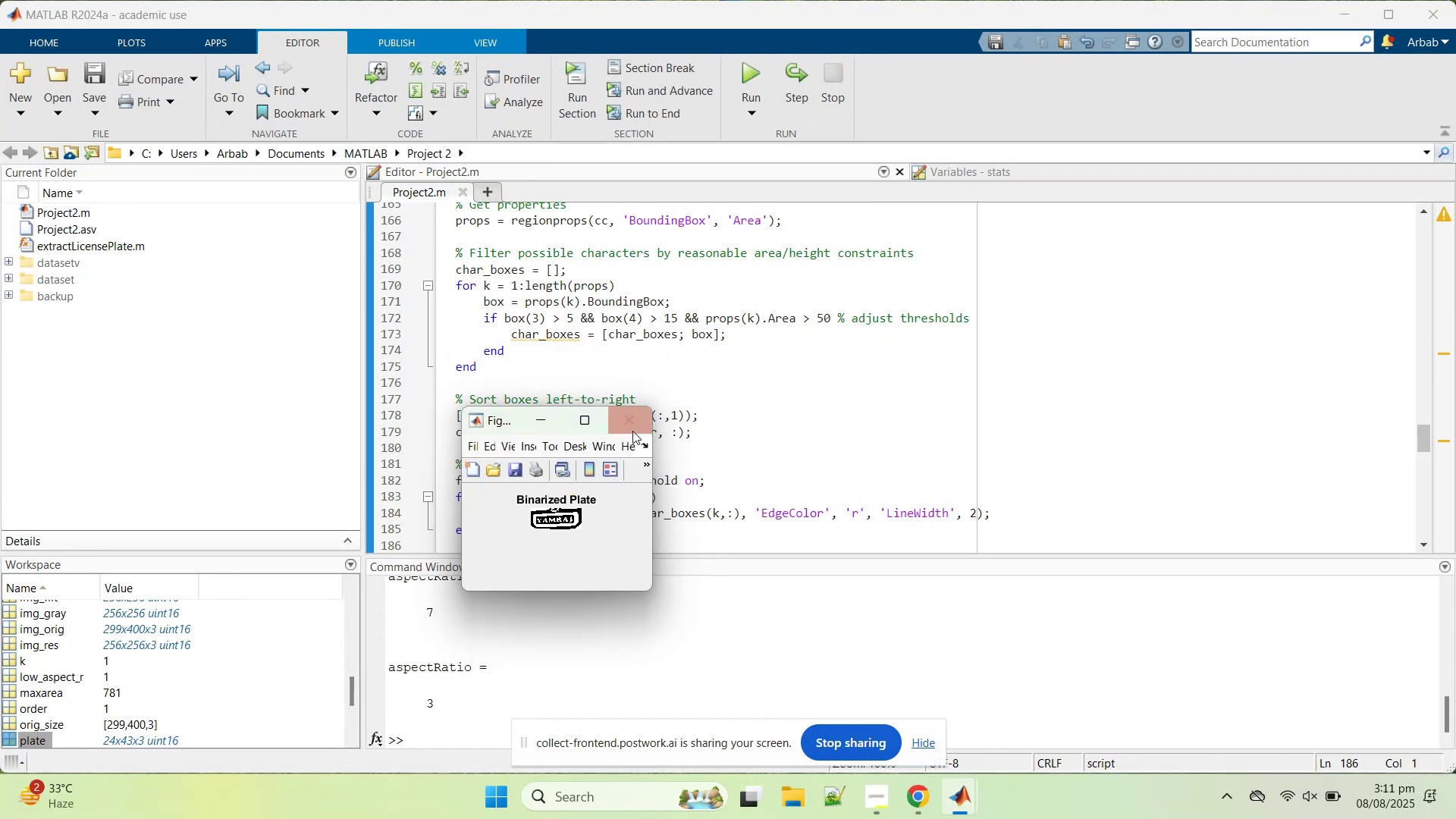 
left_click([630, 426])
 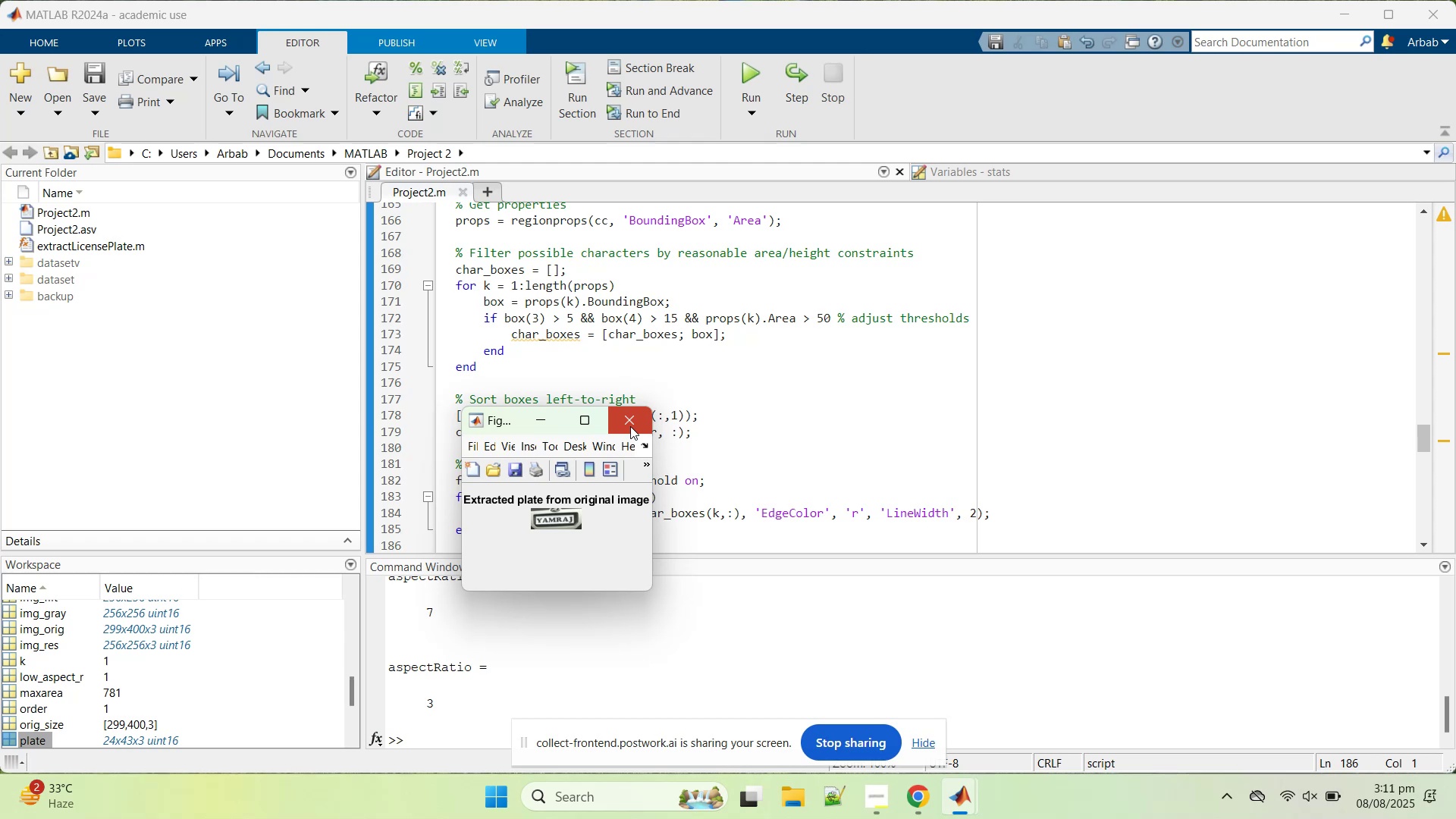 
left_click([630, 426])
 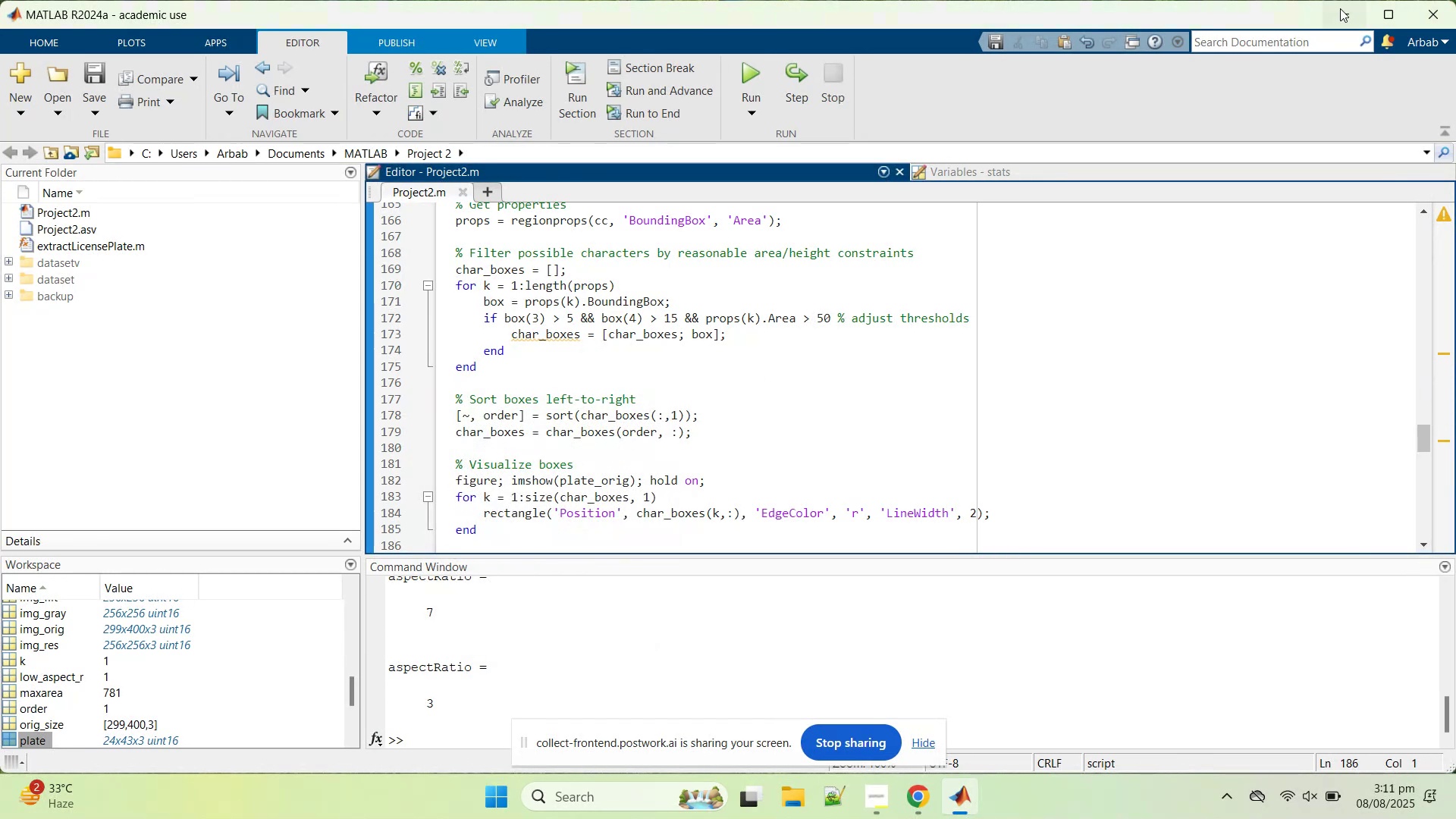 
left_click([1340, 7])
 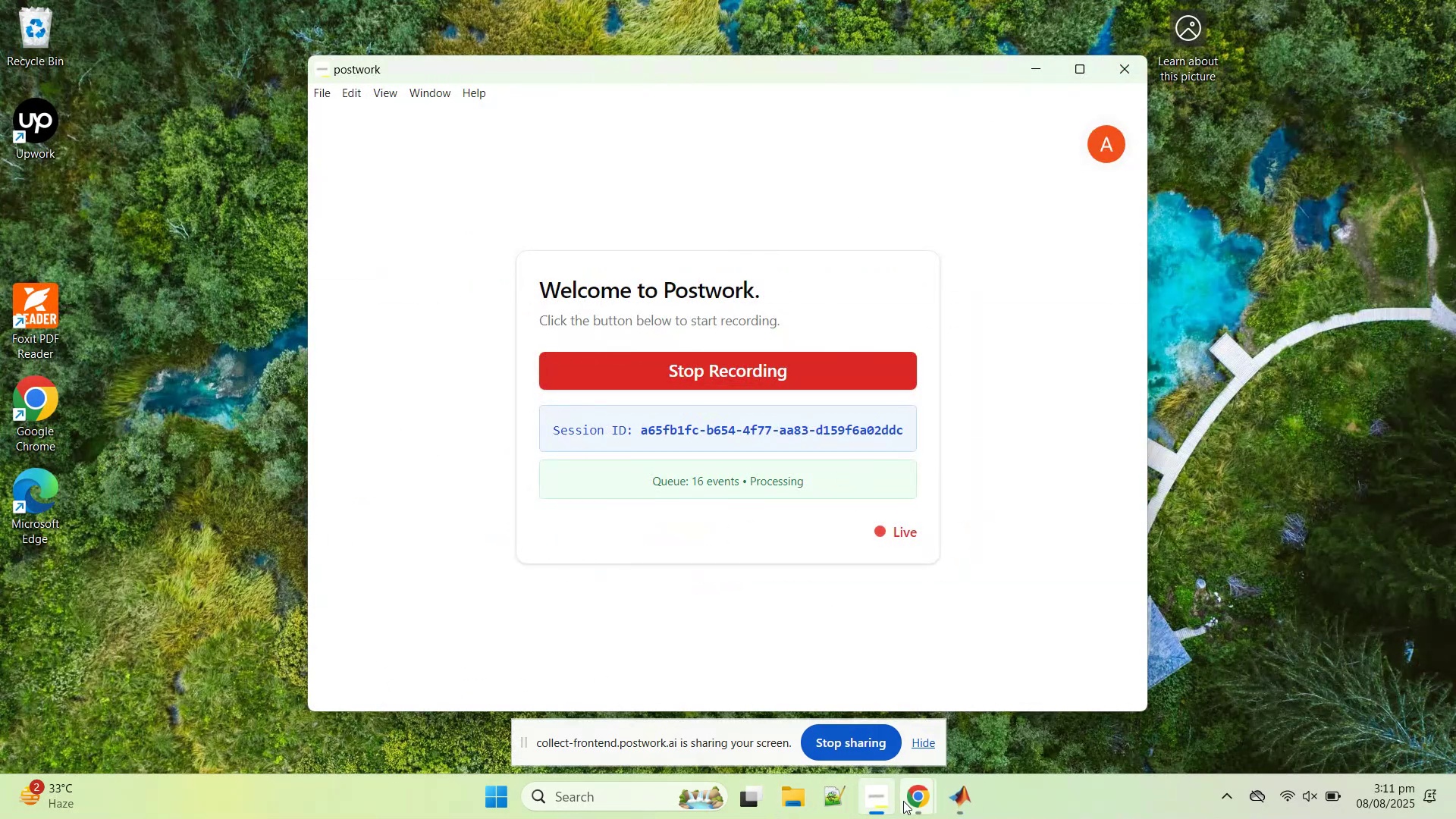 
left_click([783, 696])
 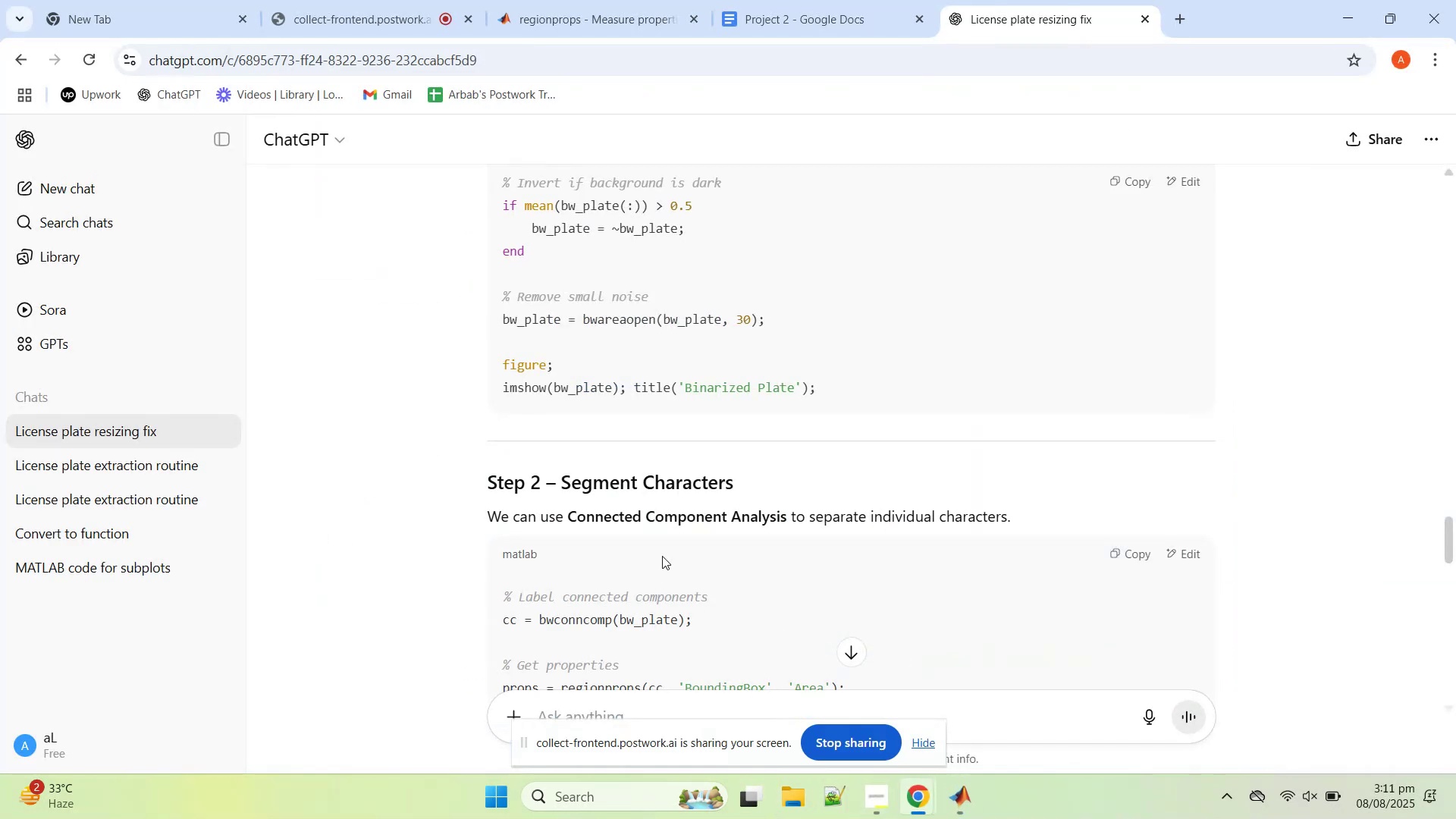 
scroll: coordinate [746, 510], scroll_direction: down, amount: 7.0
 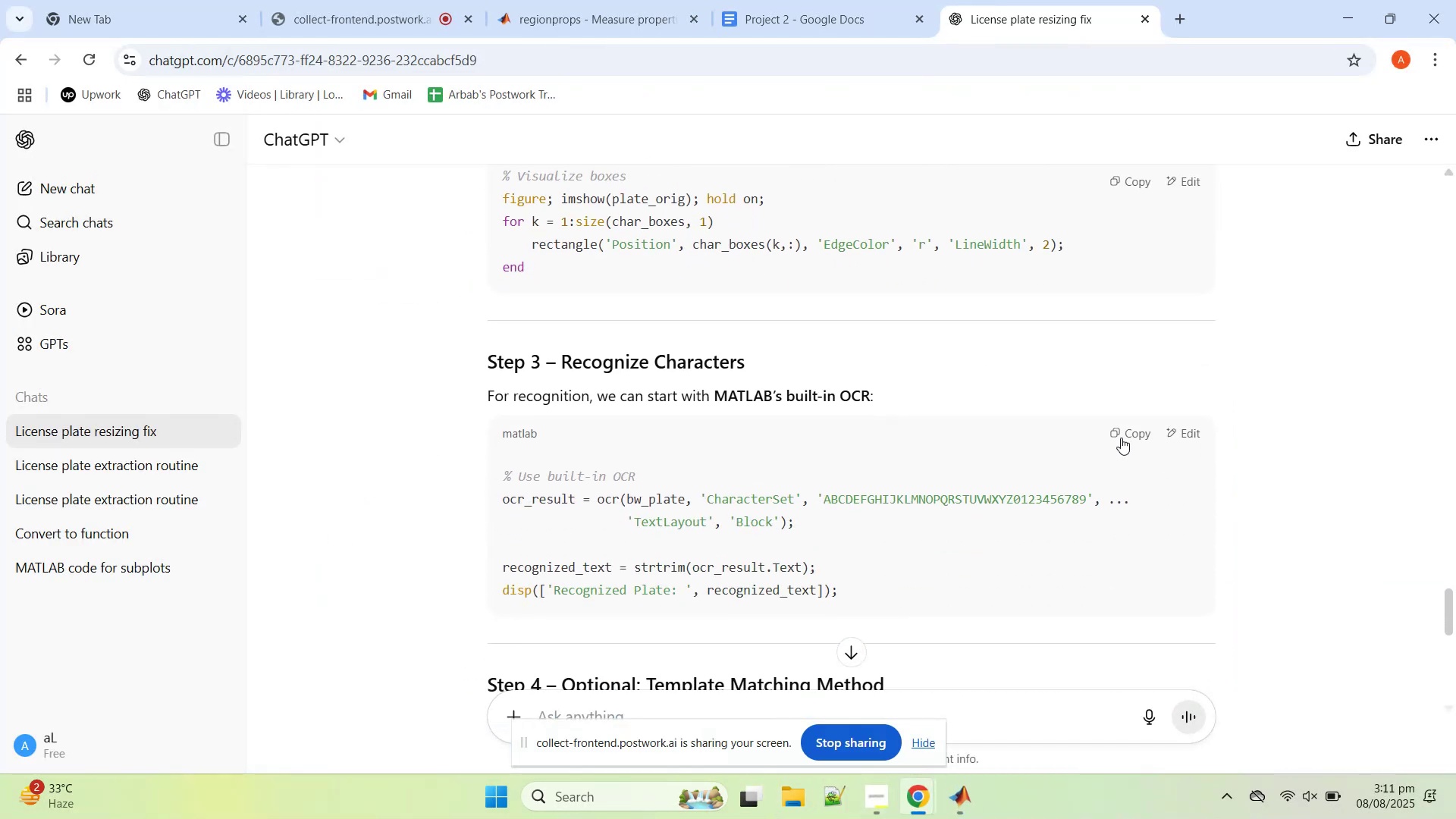 
left_click([1128, 429])
 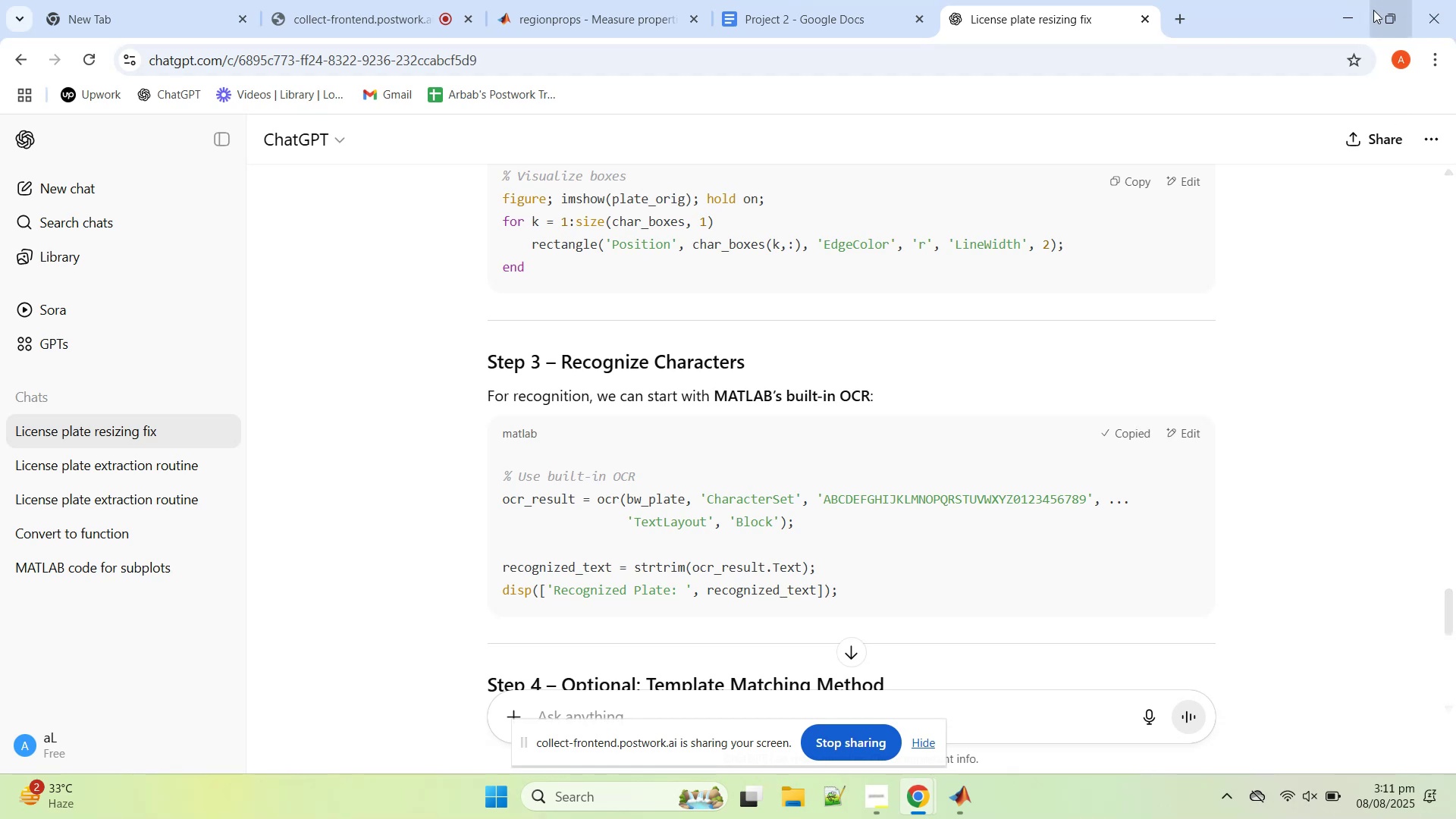 
left_click([1348, 7])
 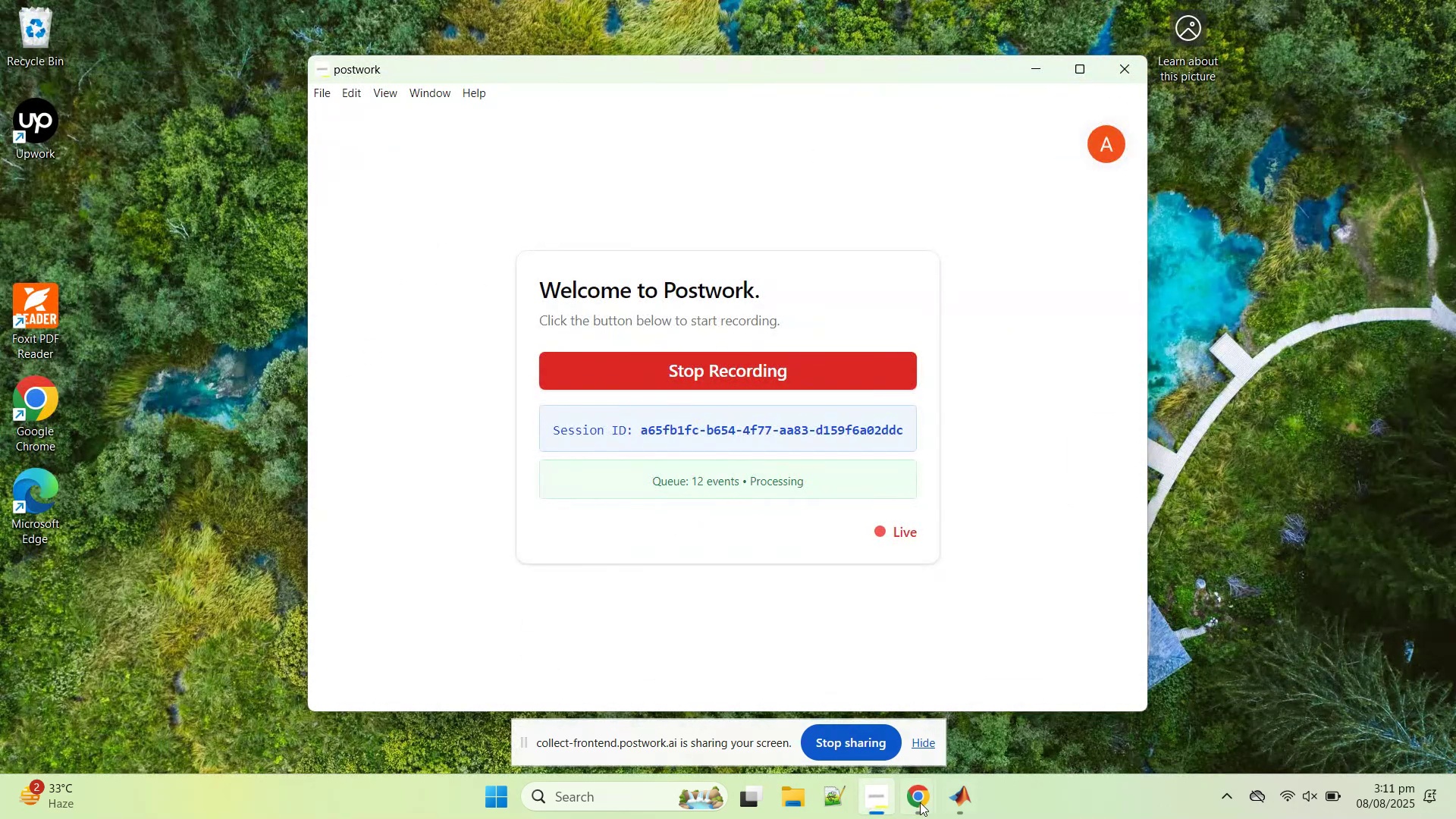 
left_click([959, 803])
 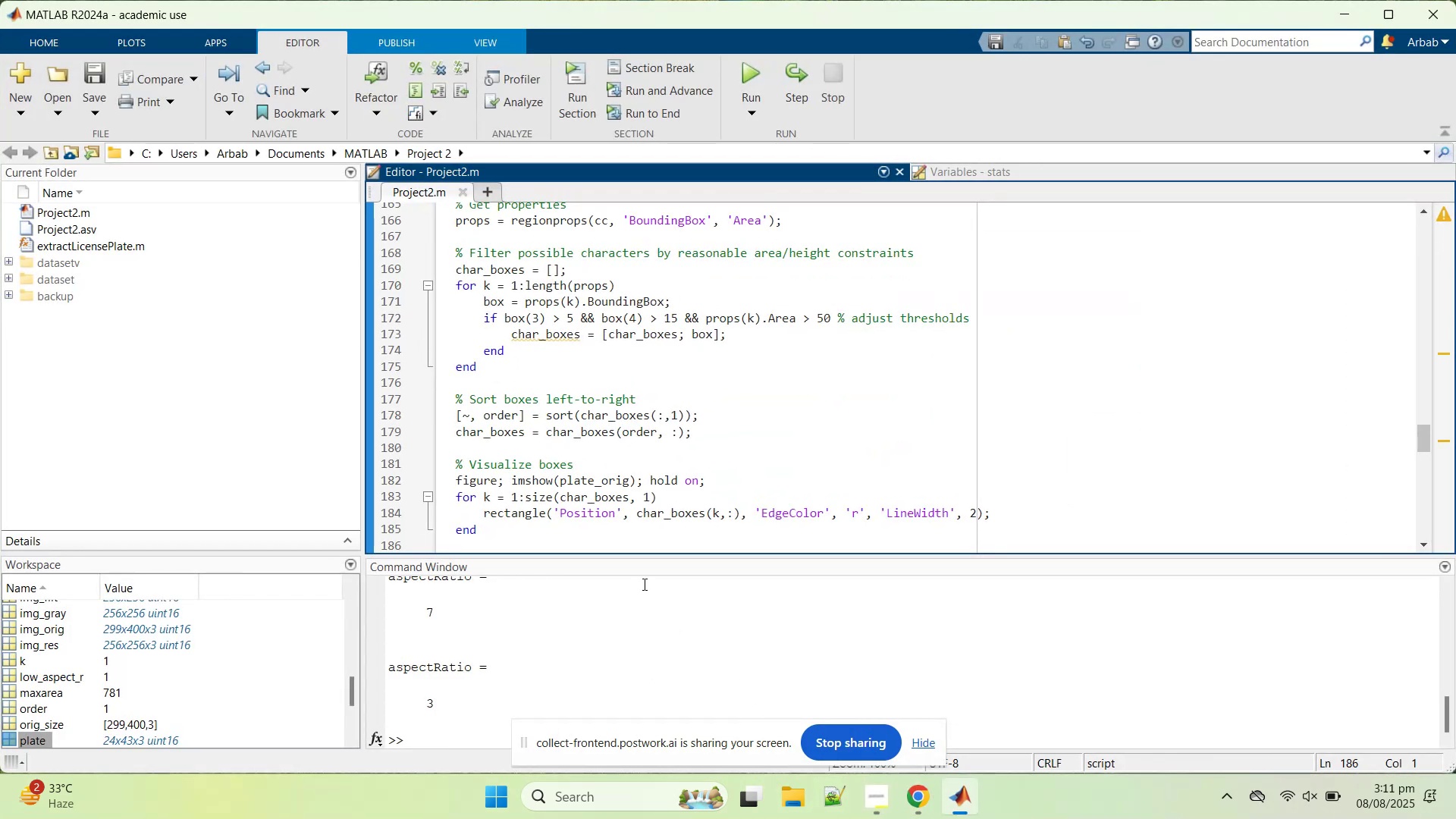 
scroll: coordinate [636, 548], scroll_direction: down, amount: 5.0
 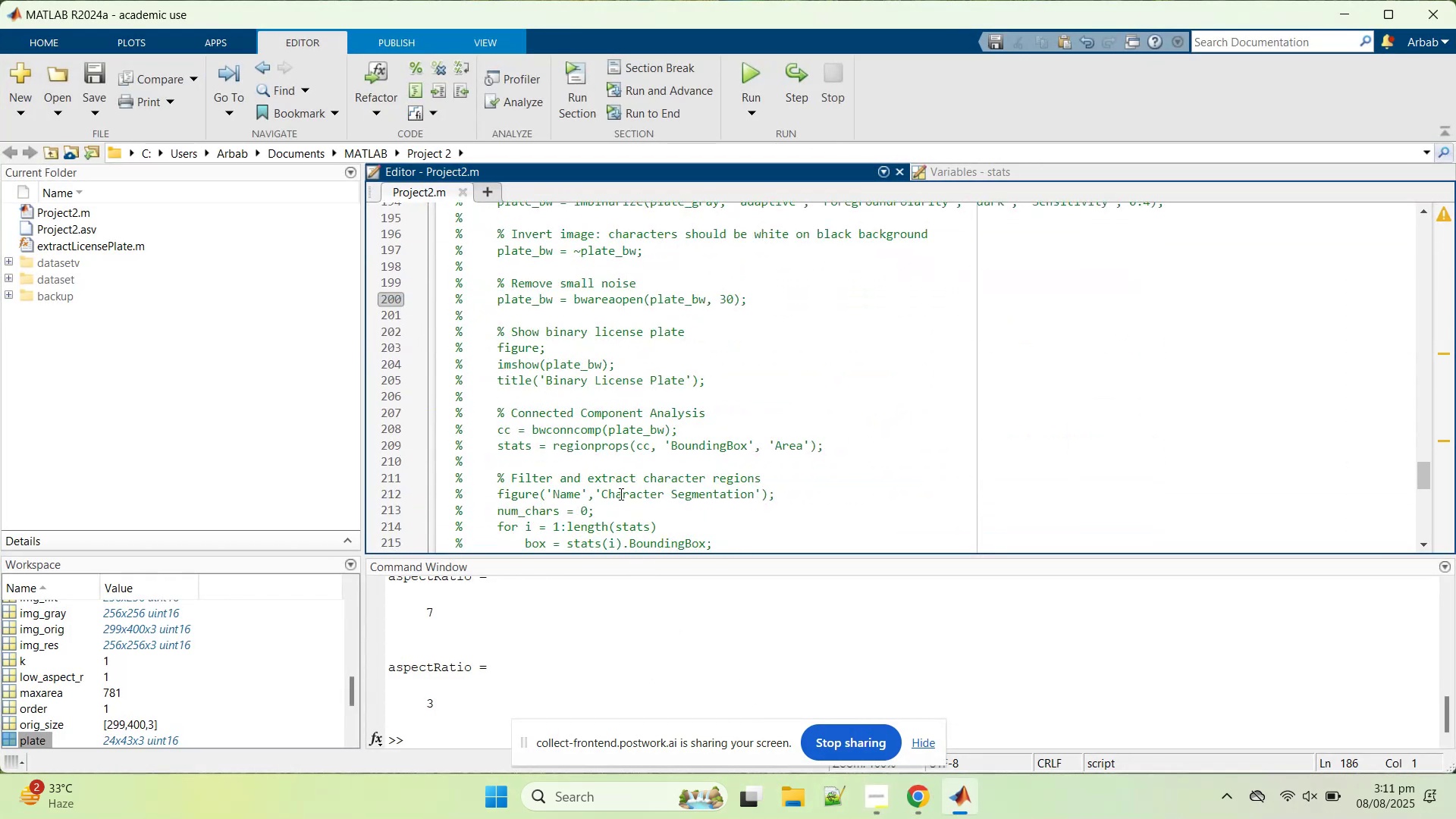 
scroll: coordinate [601, 446], scroll_direction: up, amount: 2.0
 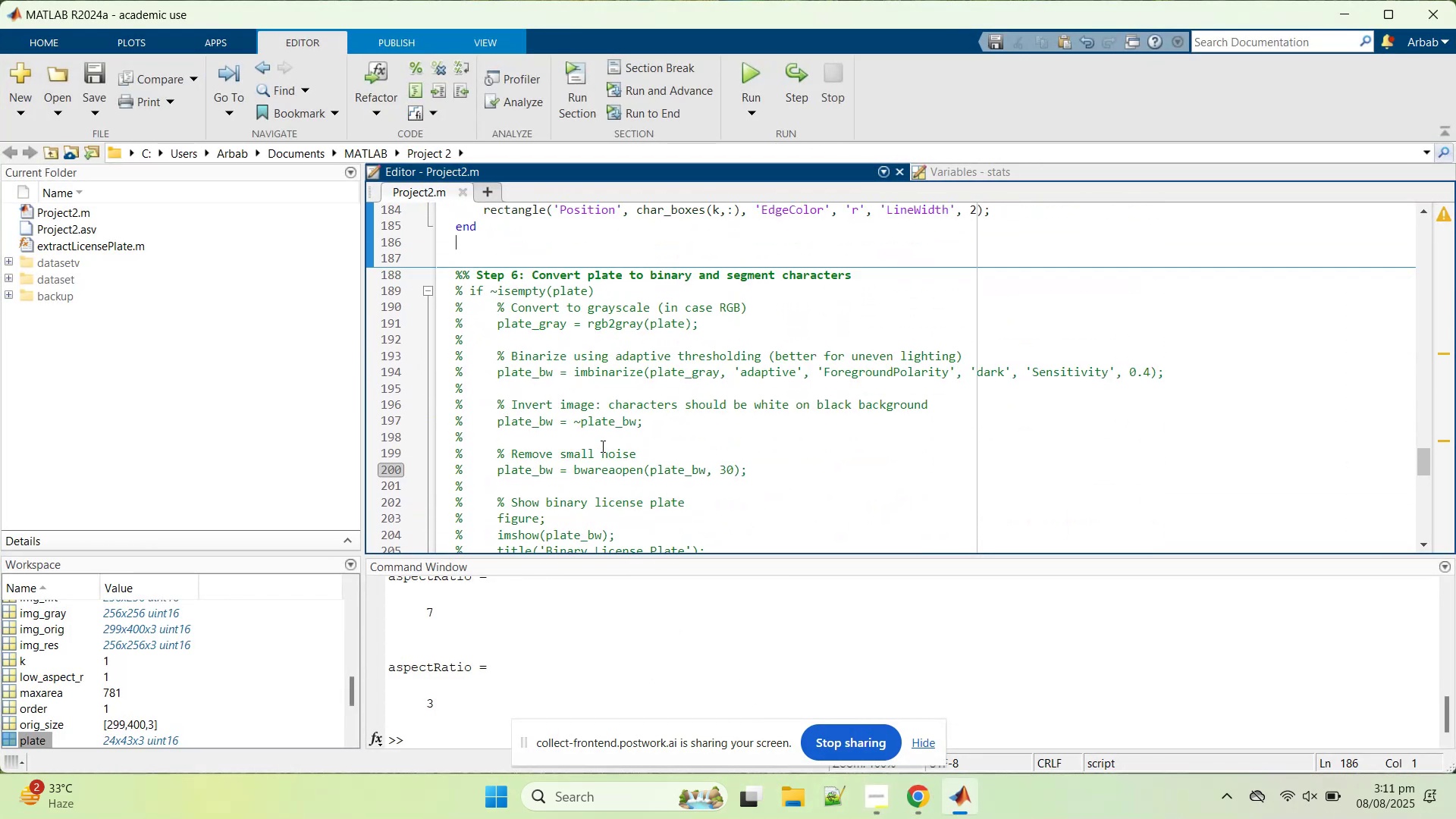 
key(Control+V)
 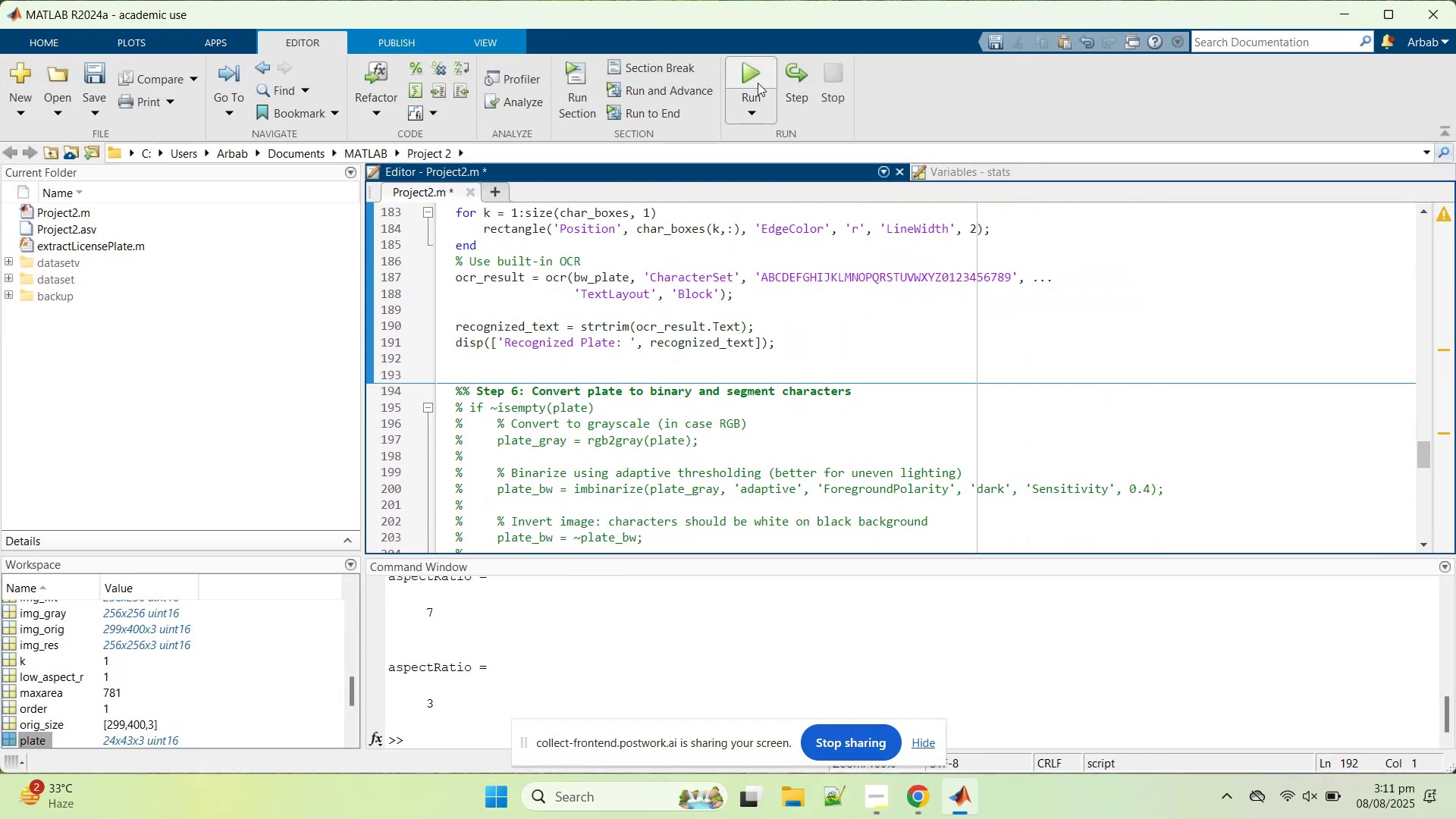 
left_click([758, 62])
 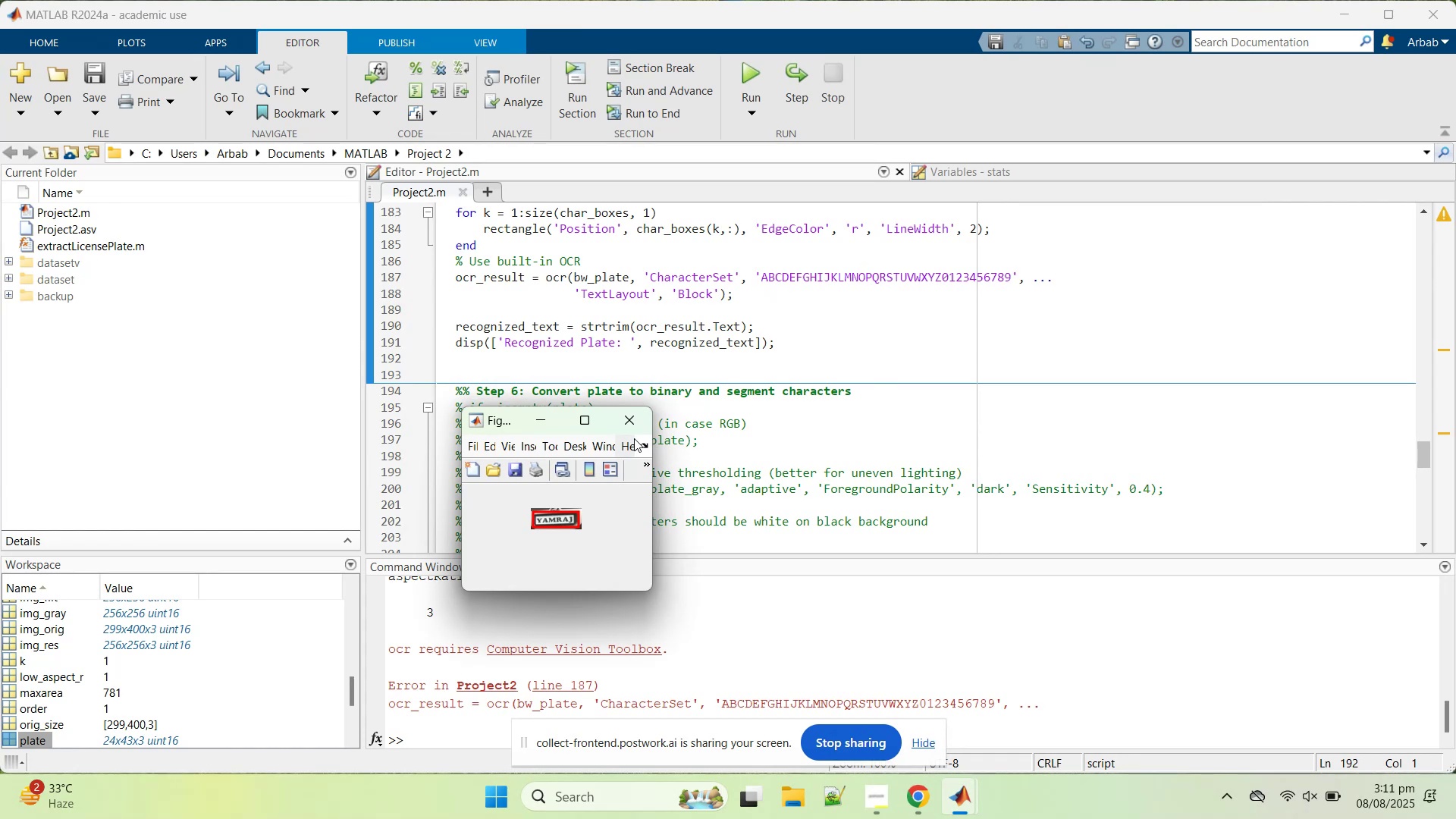 
left_click([808, 444])
 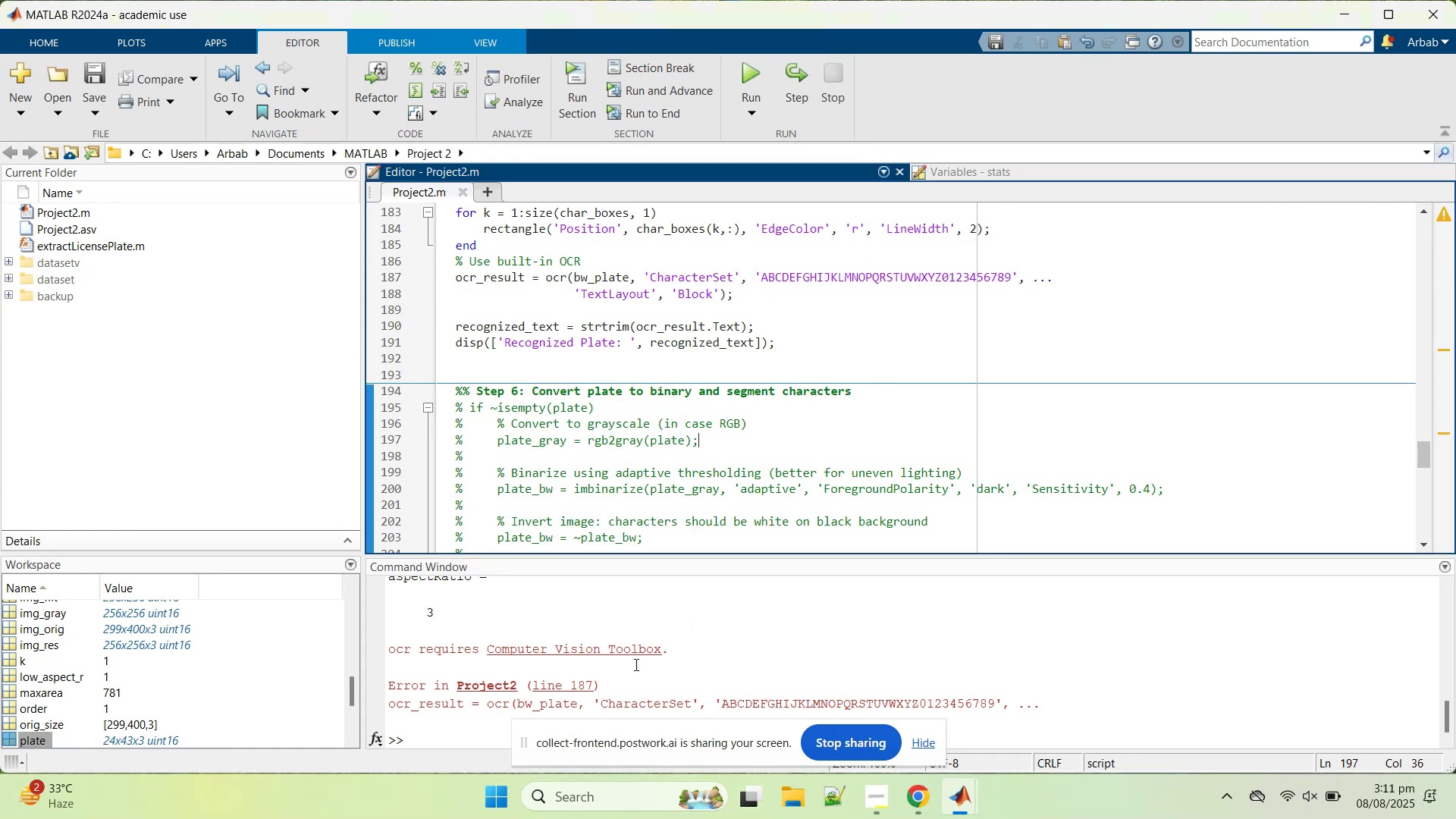 
left_click([633, 649])
 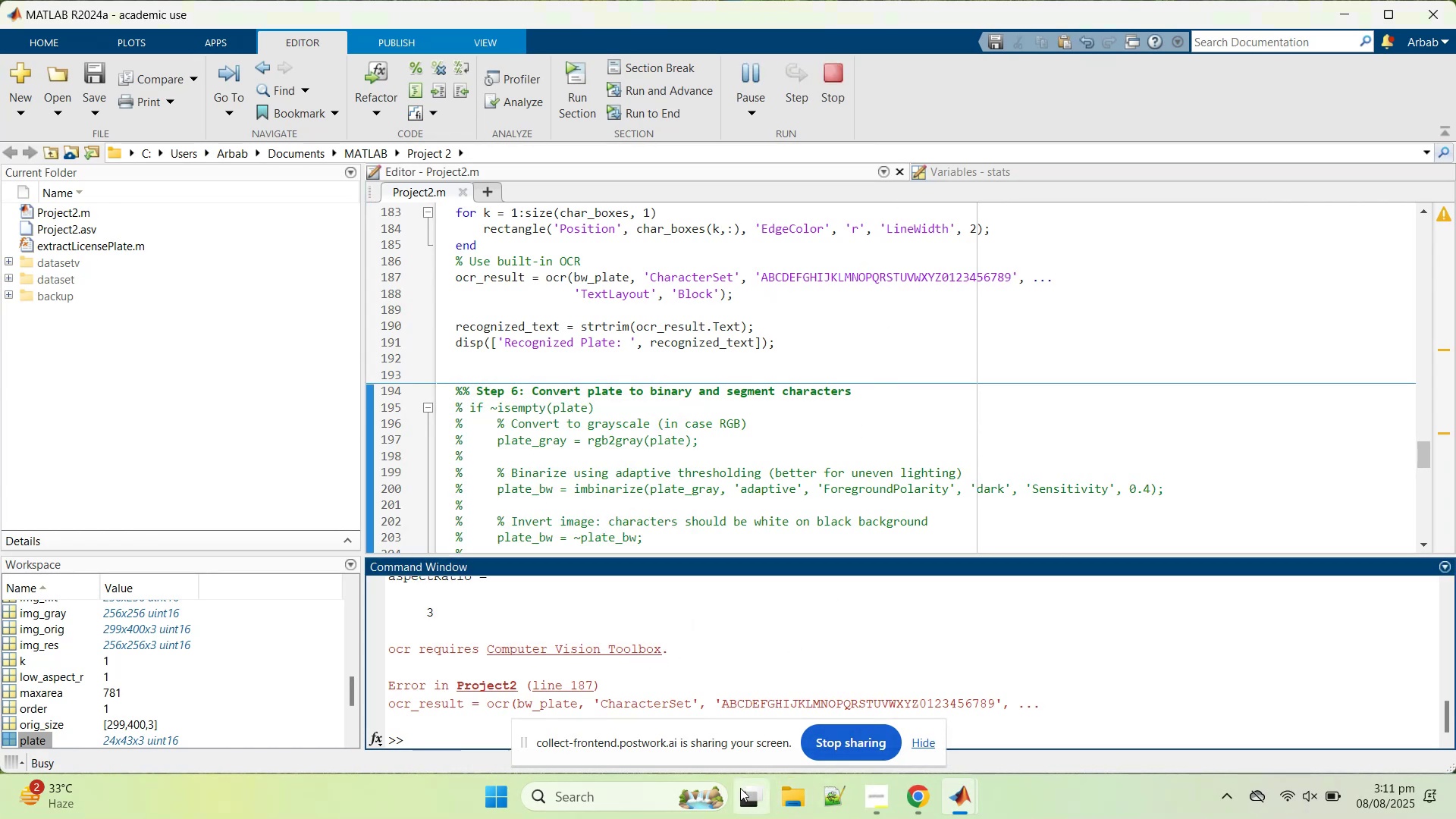 
wait(5.59)
 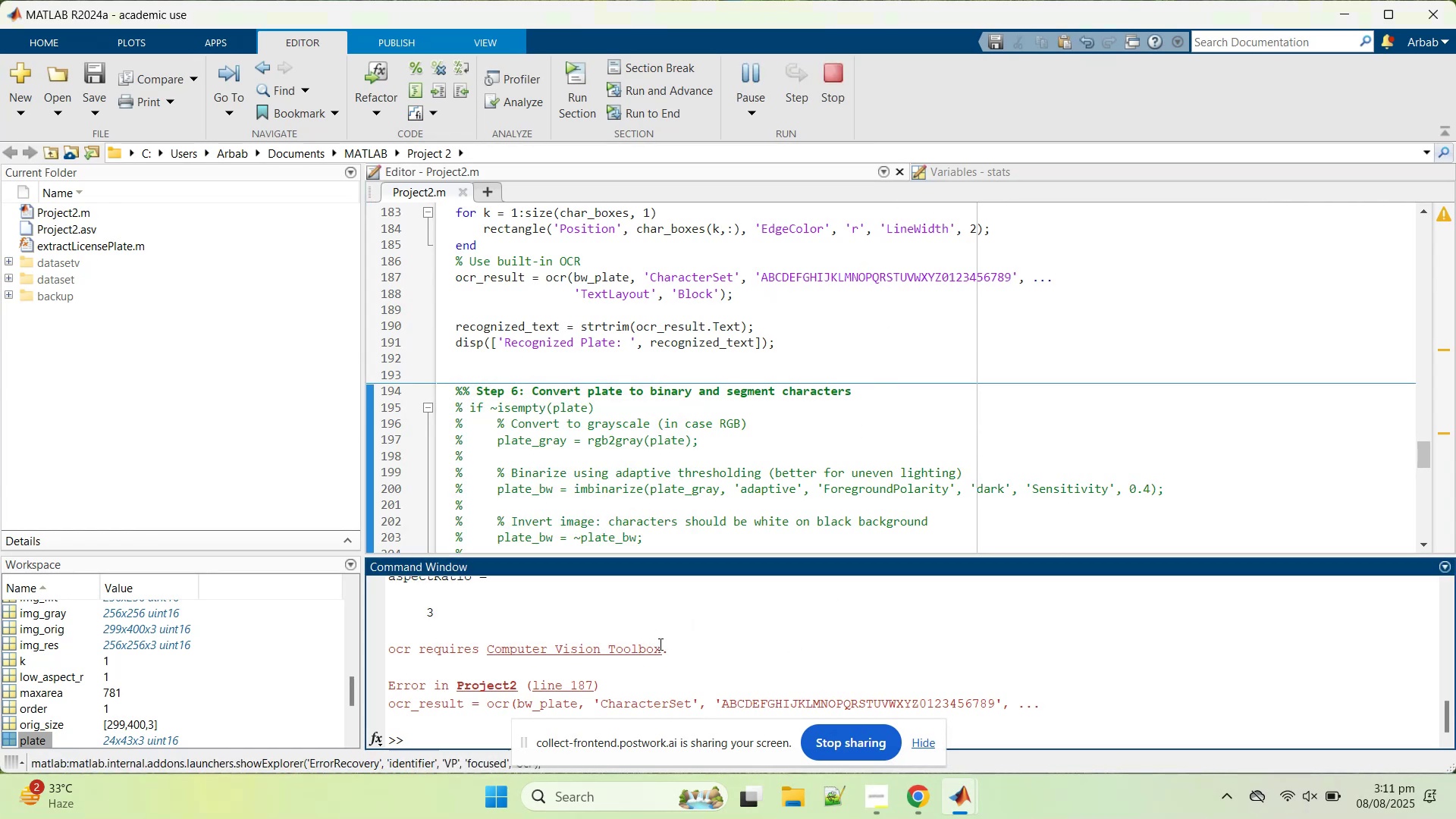 
left_click([930, 809])
 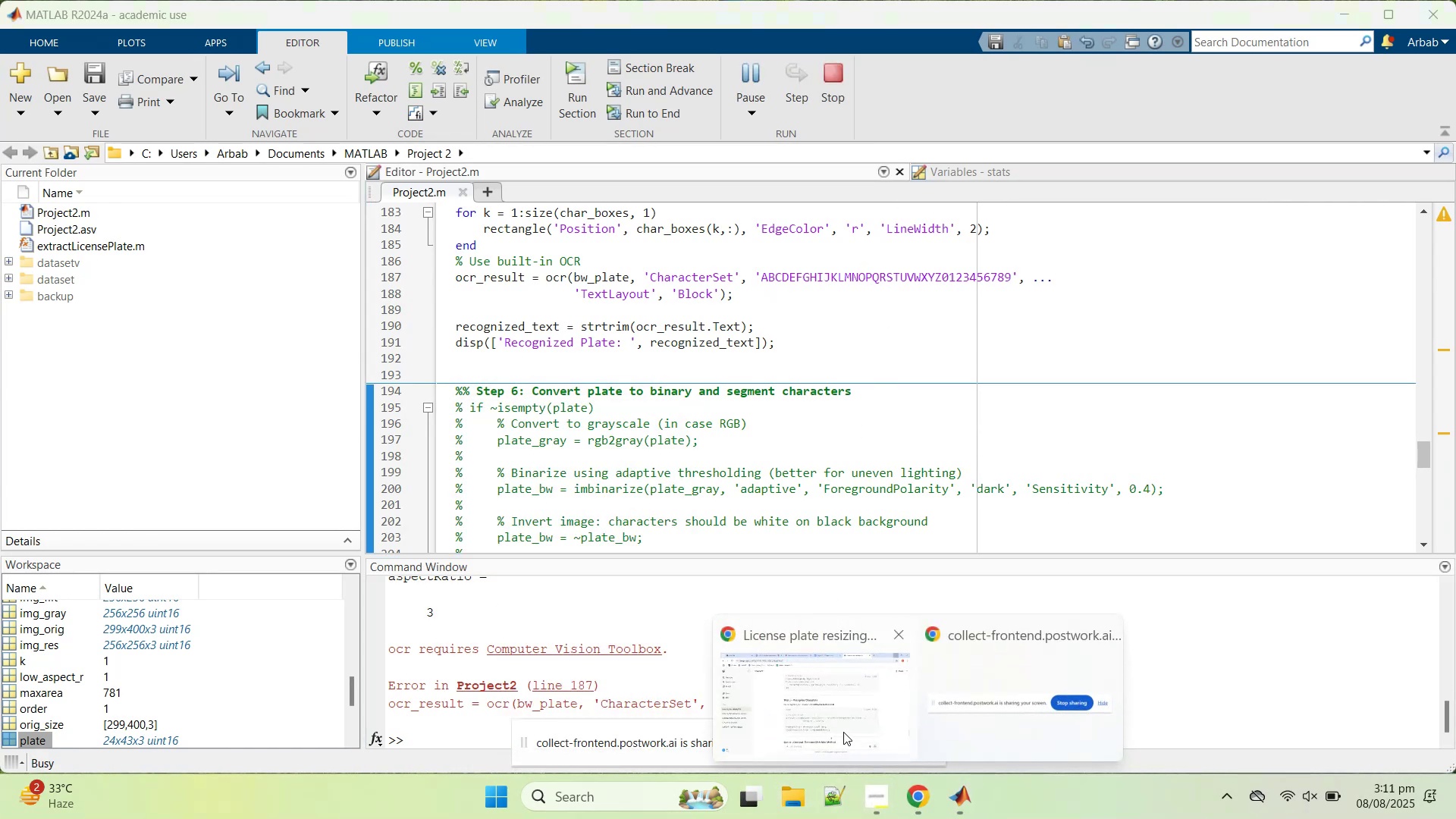 